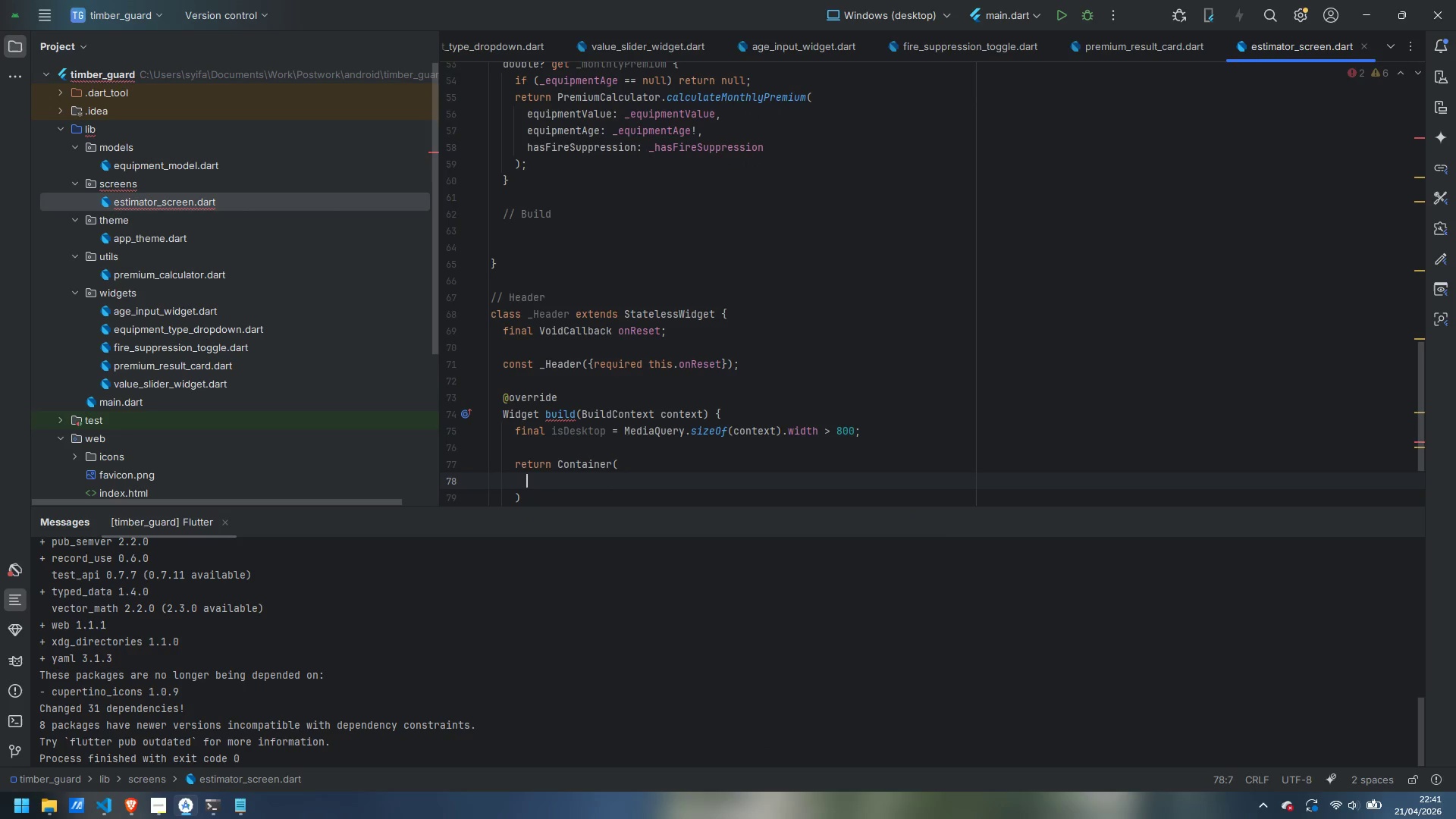 
type(width: double.info)
key(Backspace)
type(inity,)
 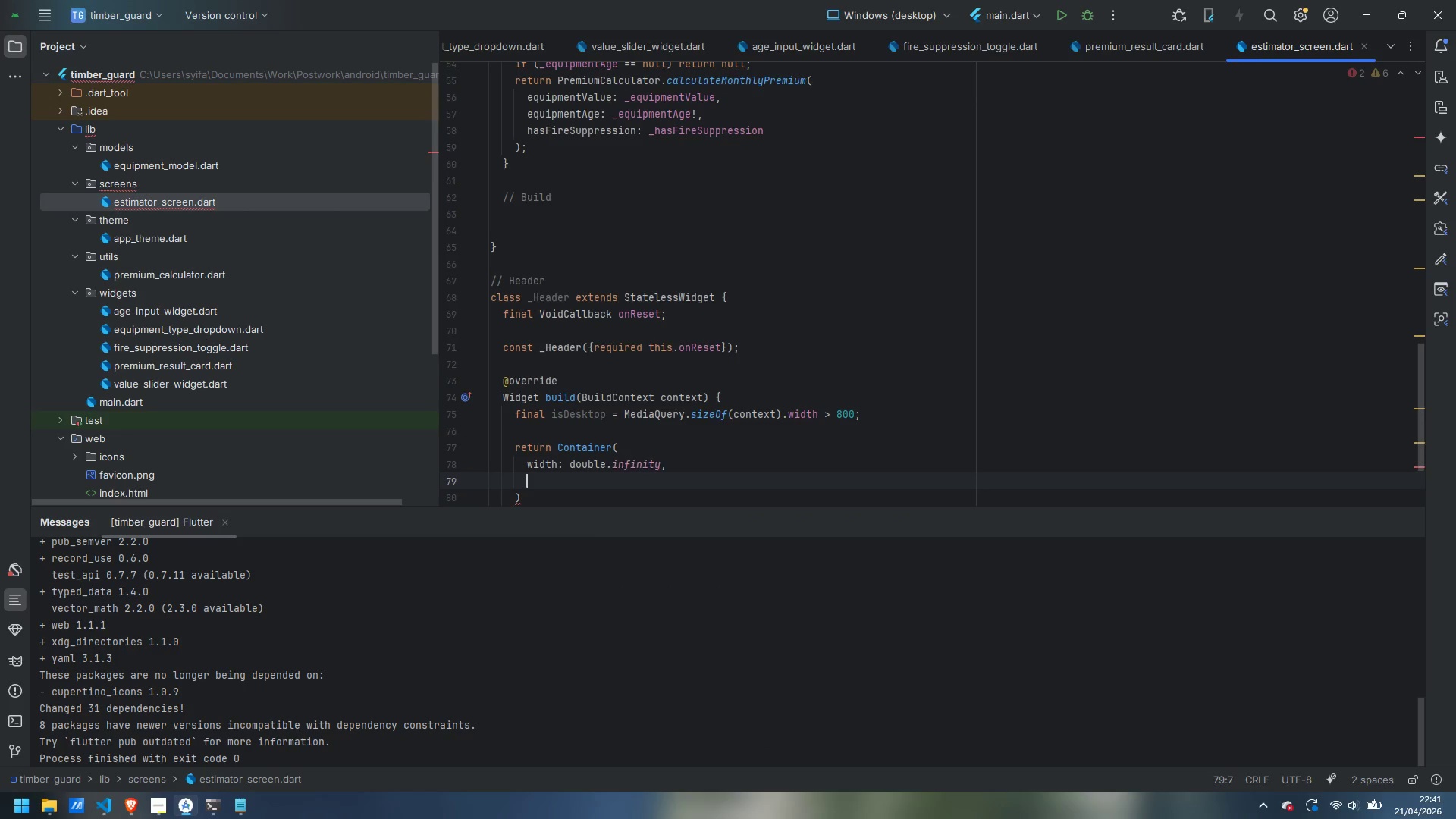 
 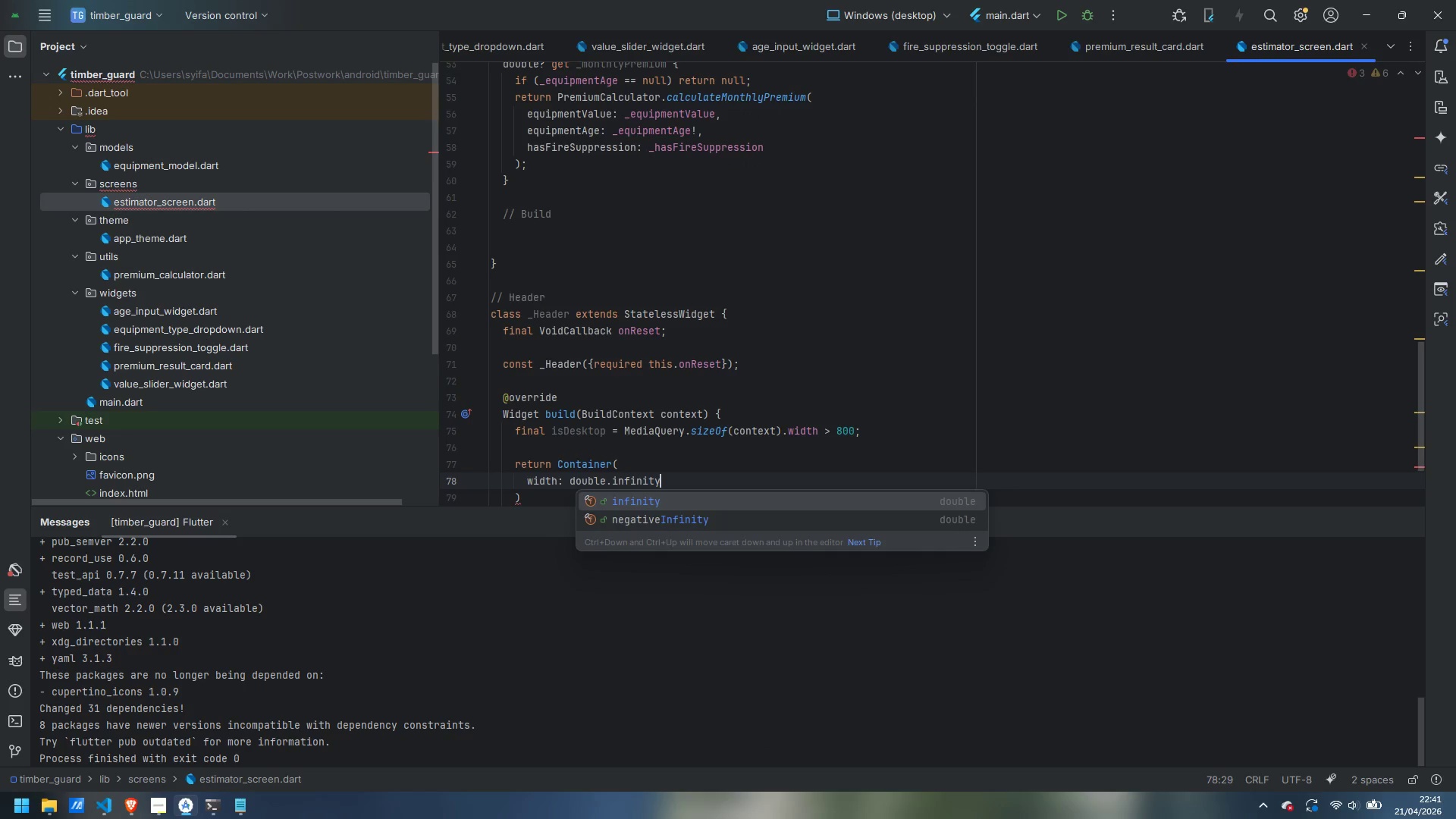 
key(Enter)
 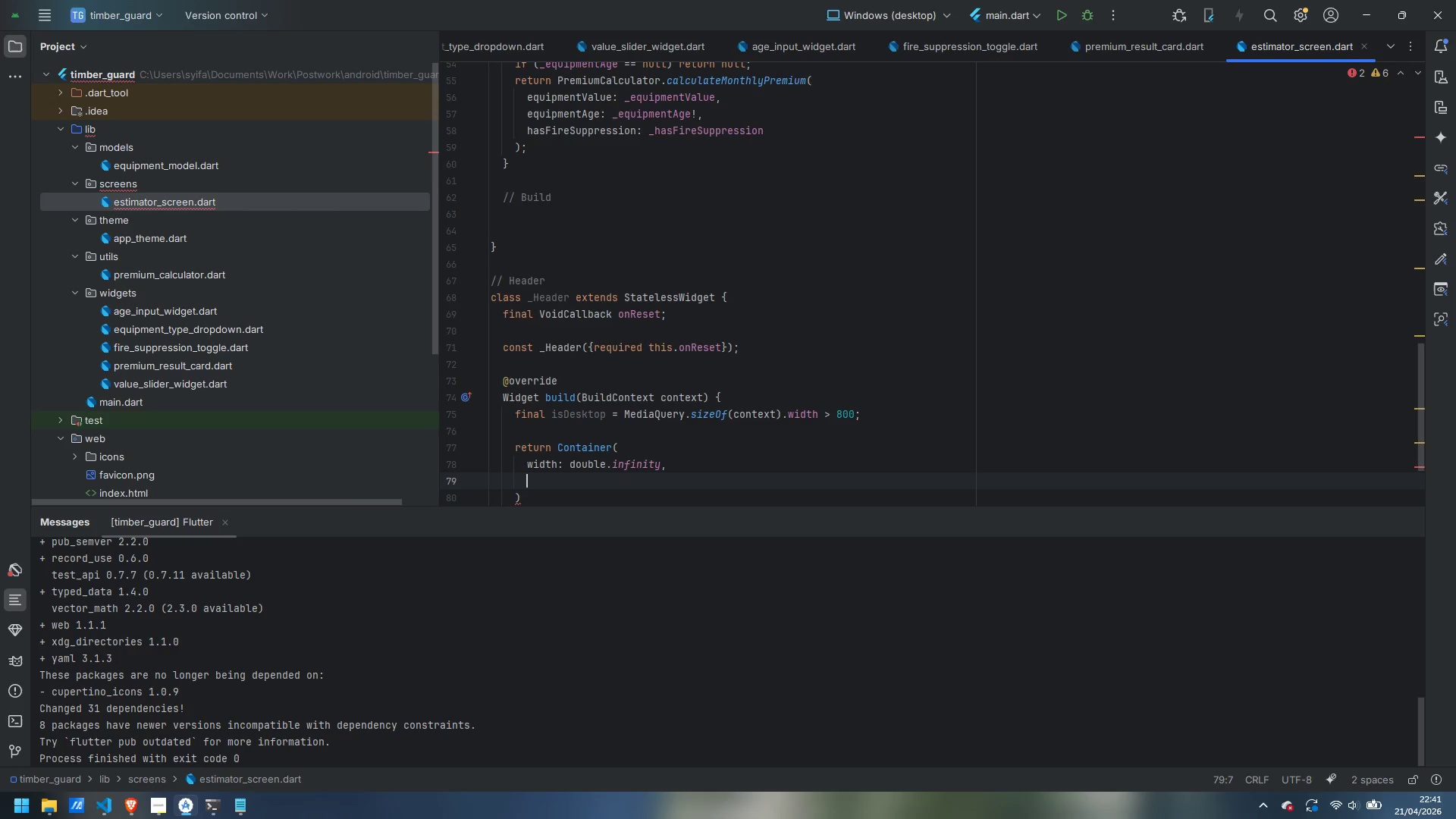 
type(decoration: const)
 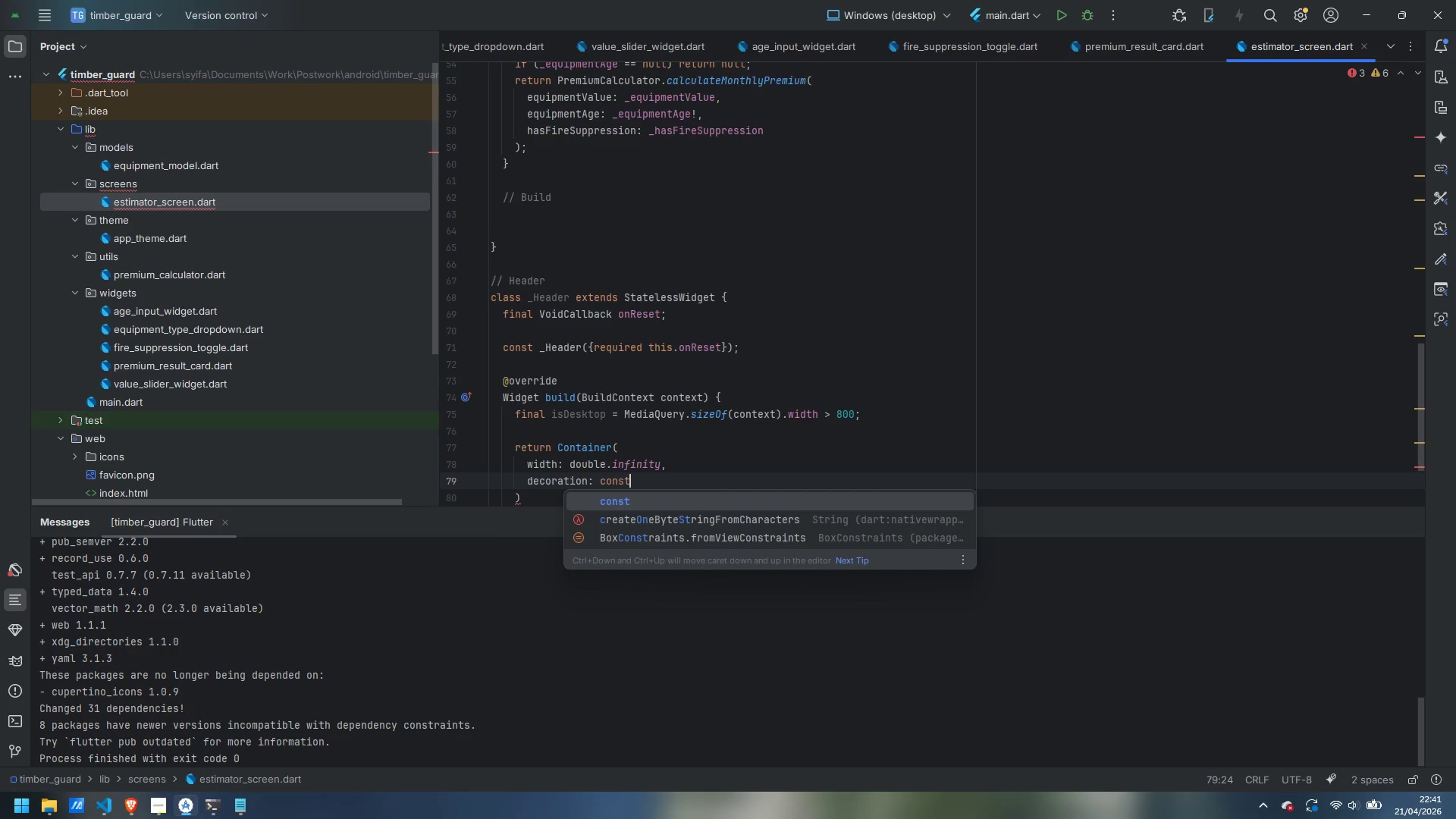 
 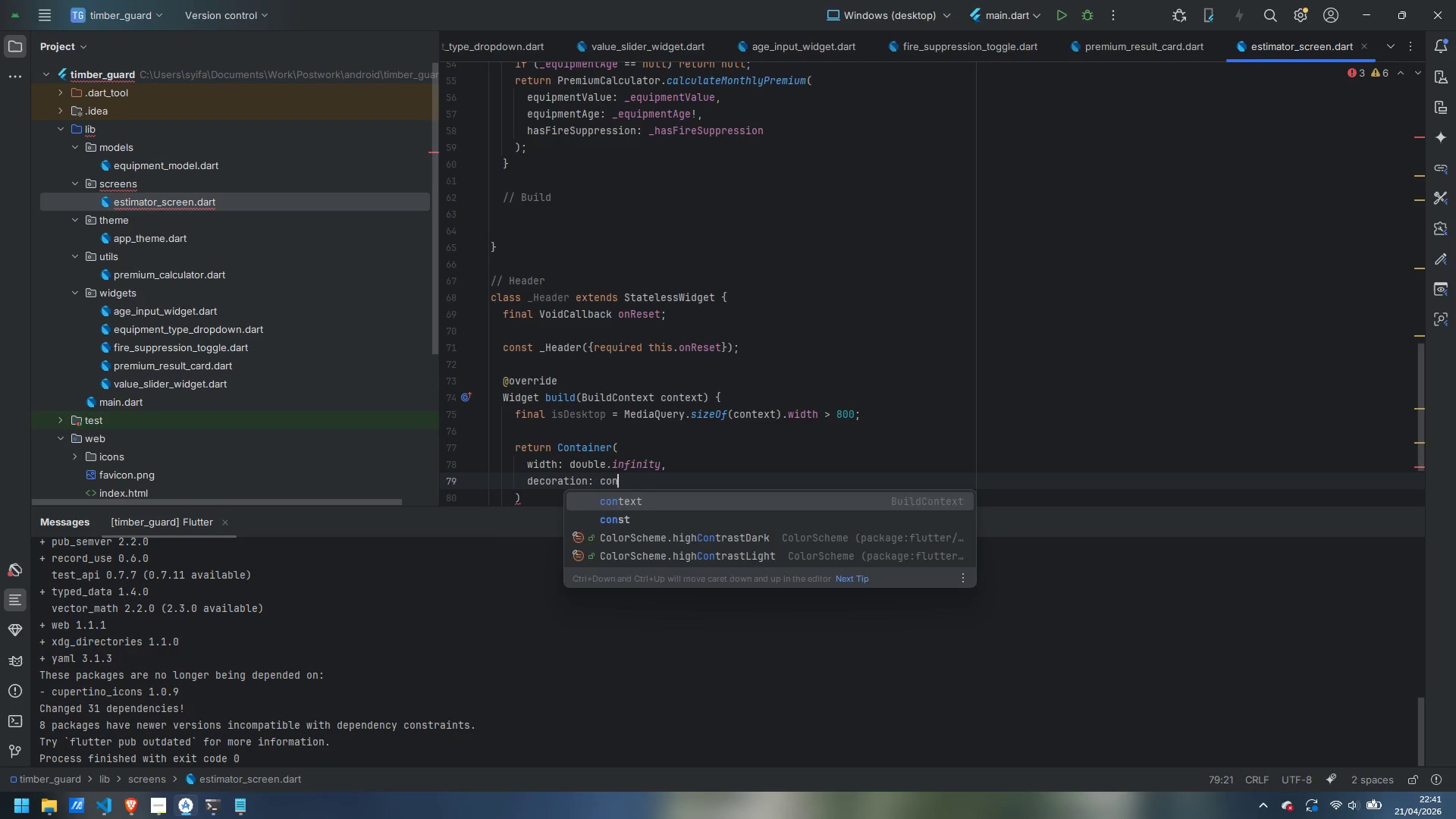 
key(Control+ControlLeft)
 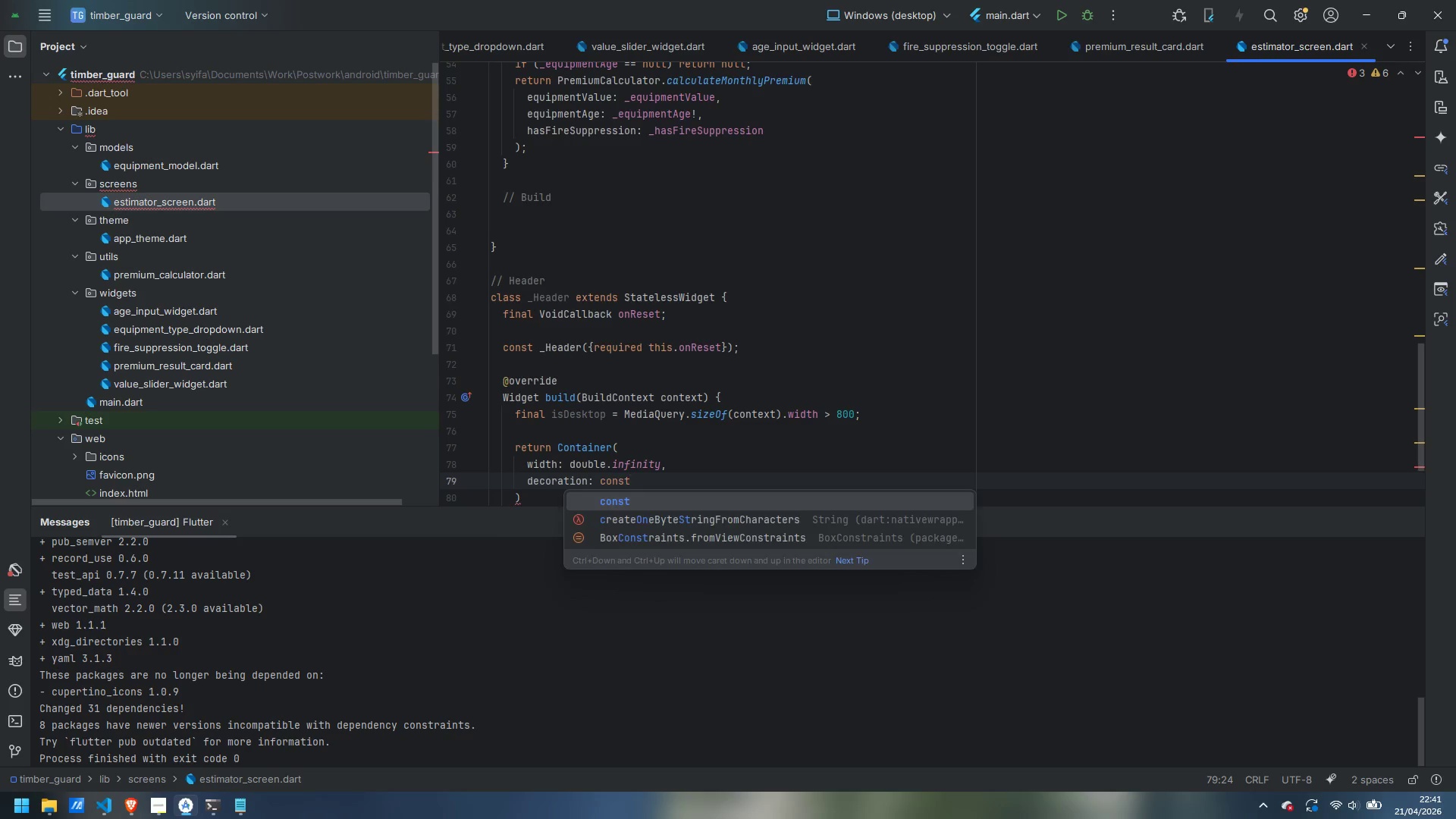 
type( Boxrt)
key(Backspace)
key(Backspace)
type(Decoration(gradient)
 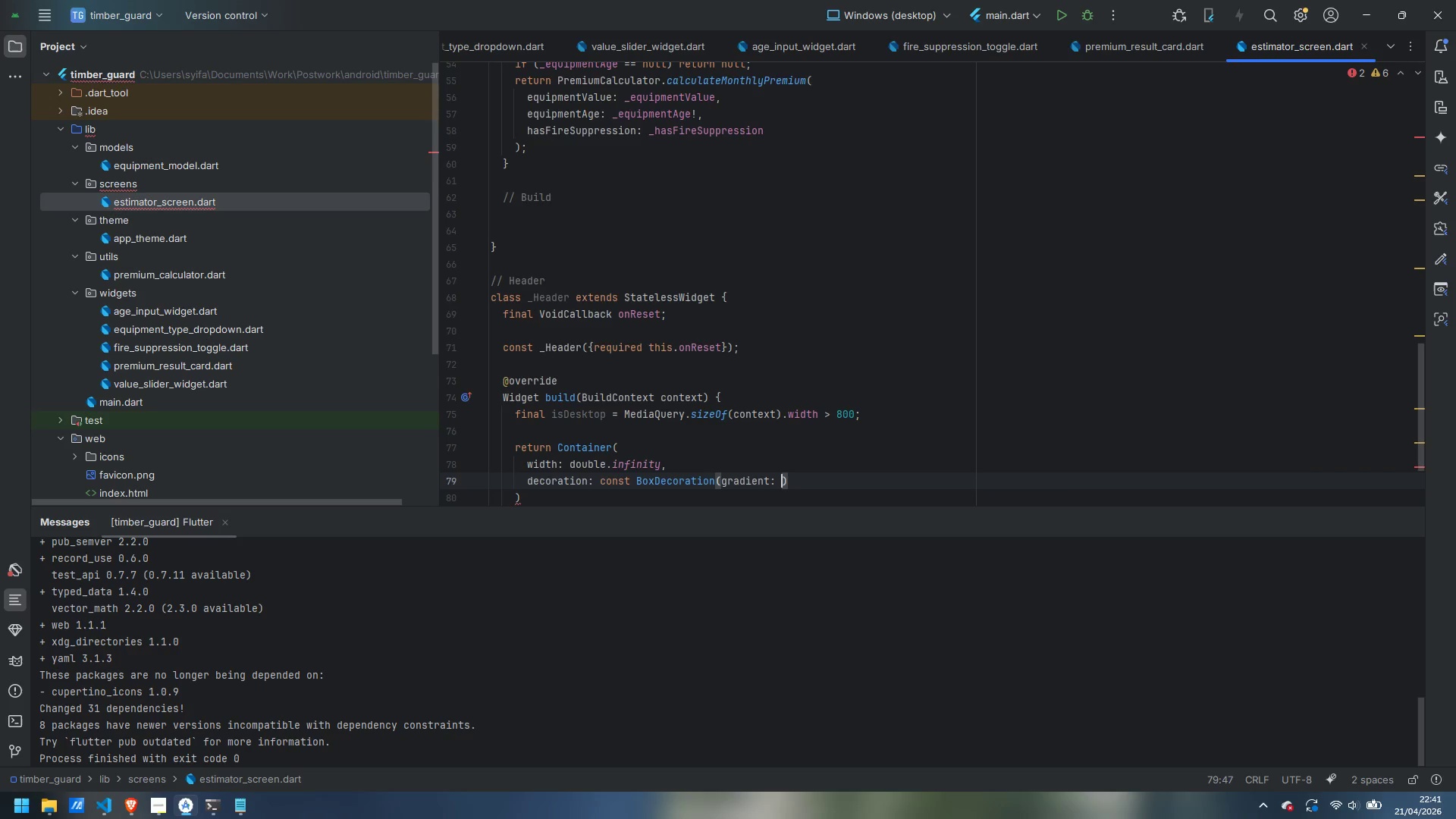 
key(Enter)
 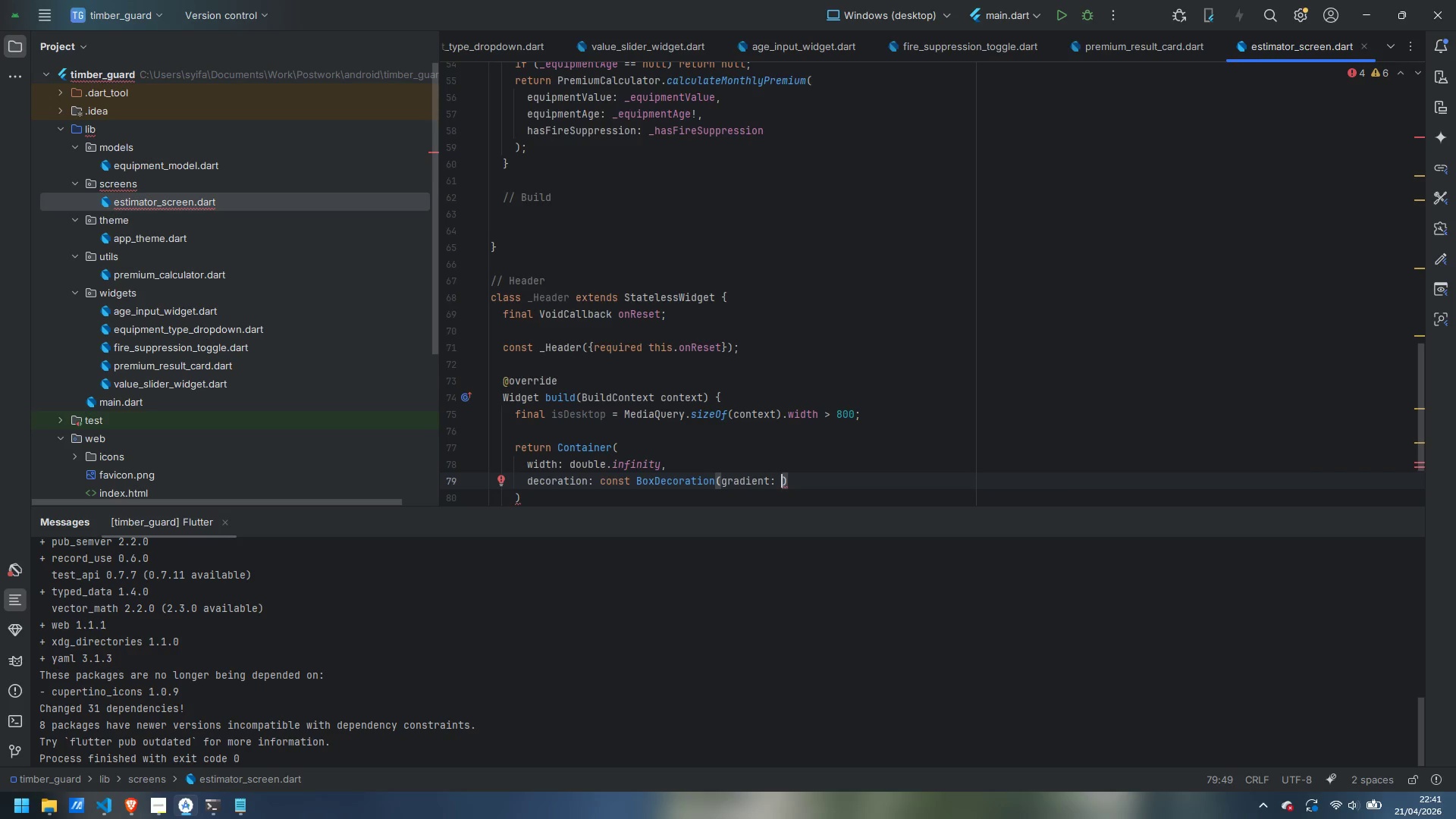 
type(LinearGradient)
 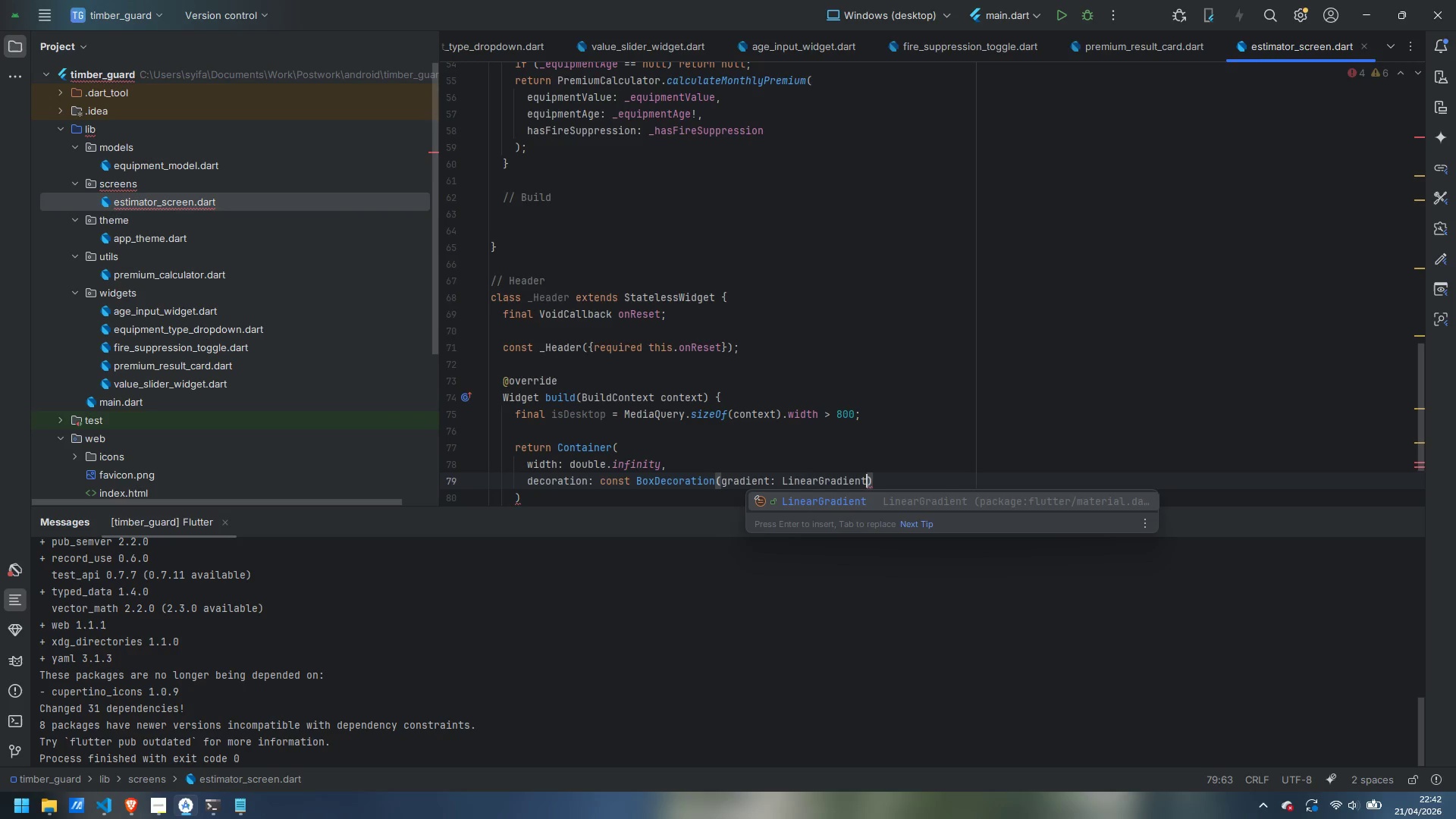 
key(Enter)
 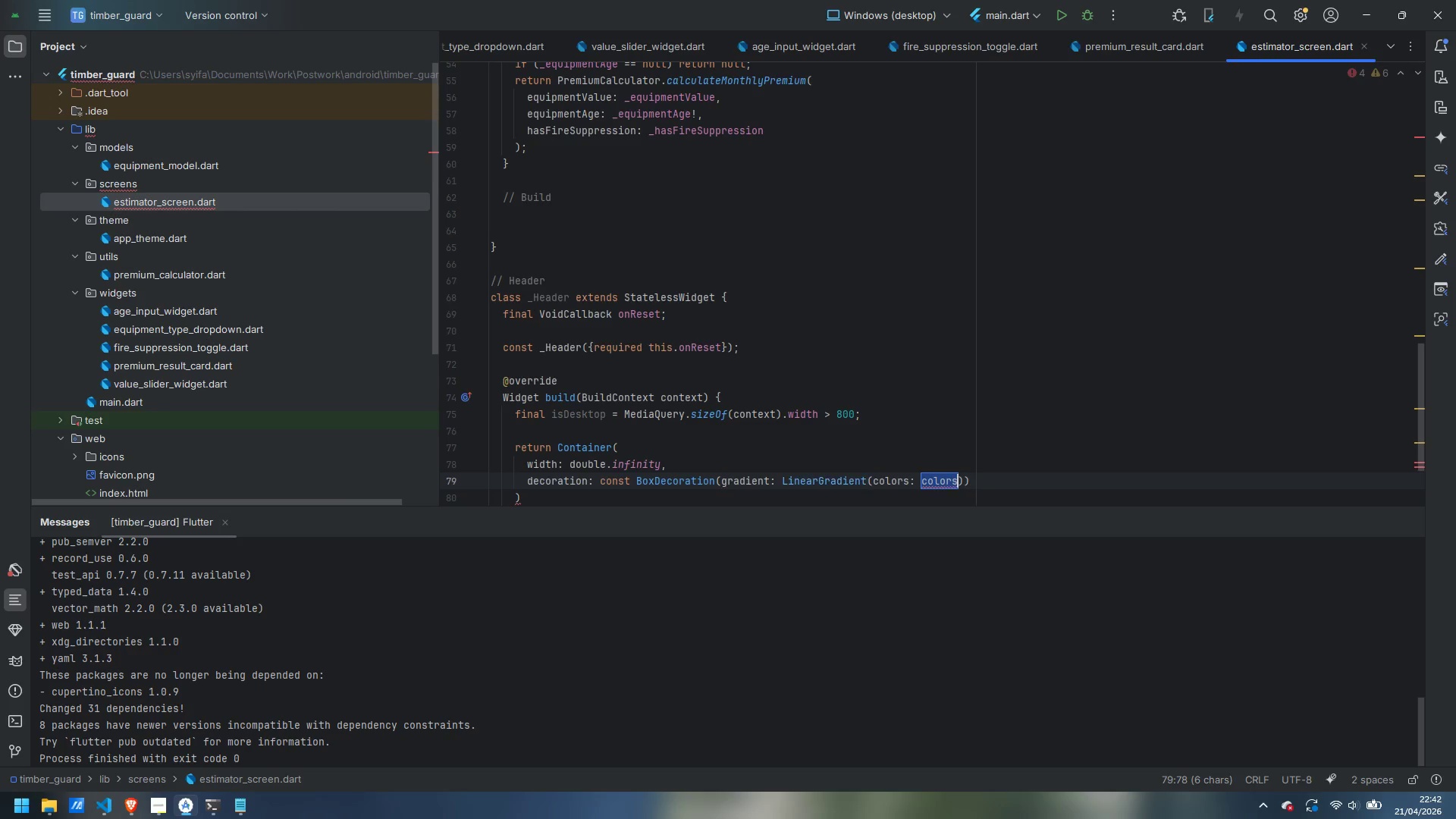 
key(Control+Z)
 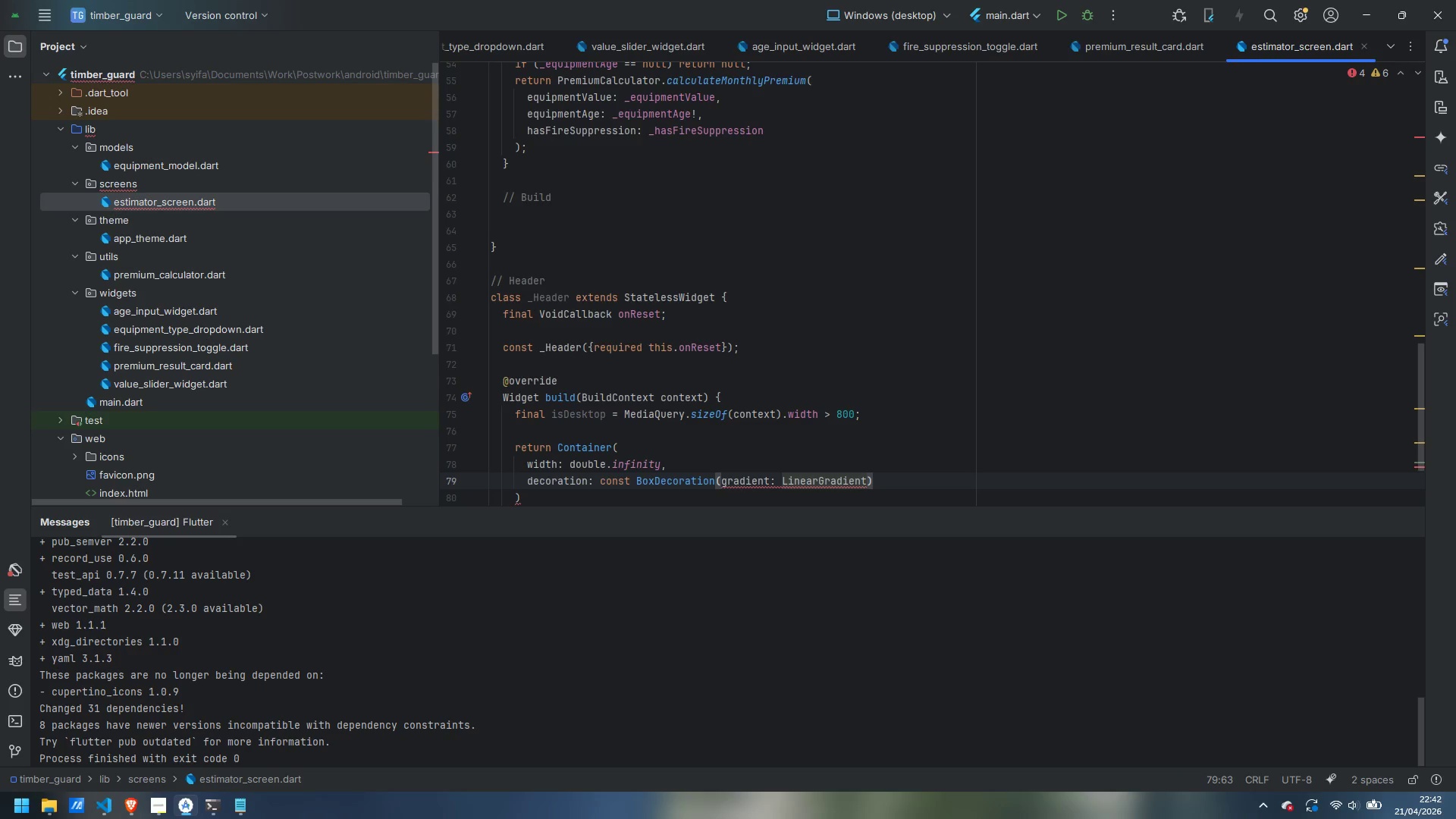 
wait(7.86)
 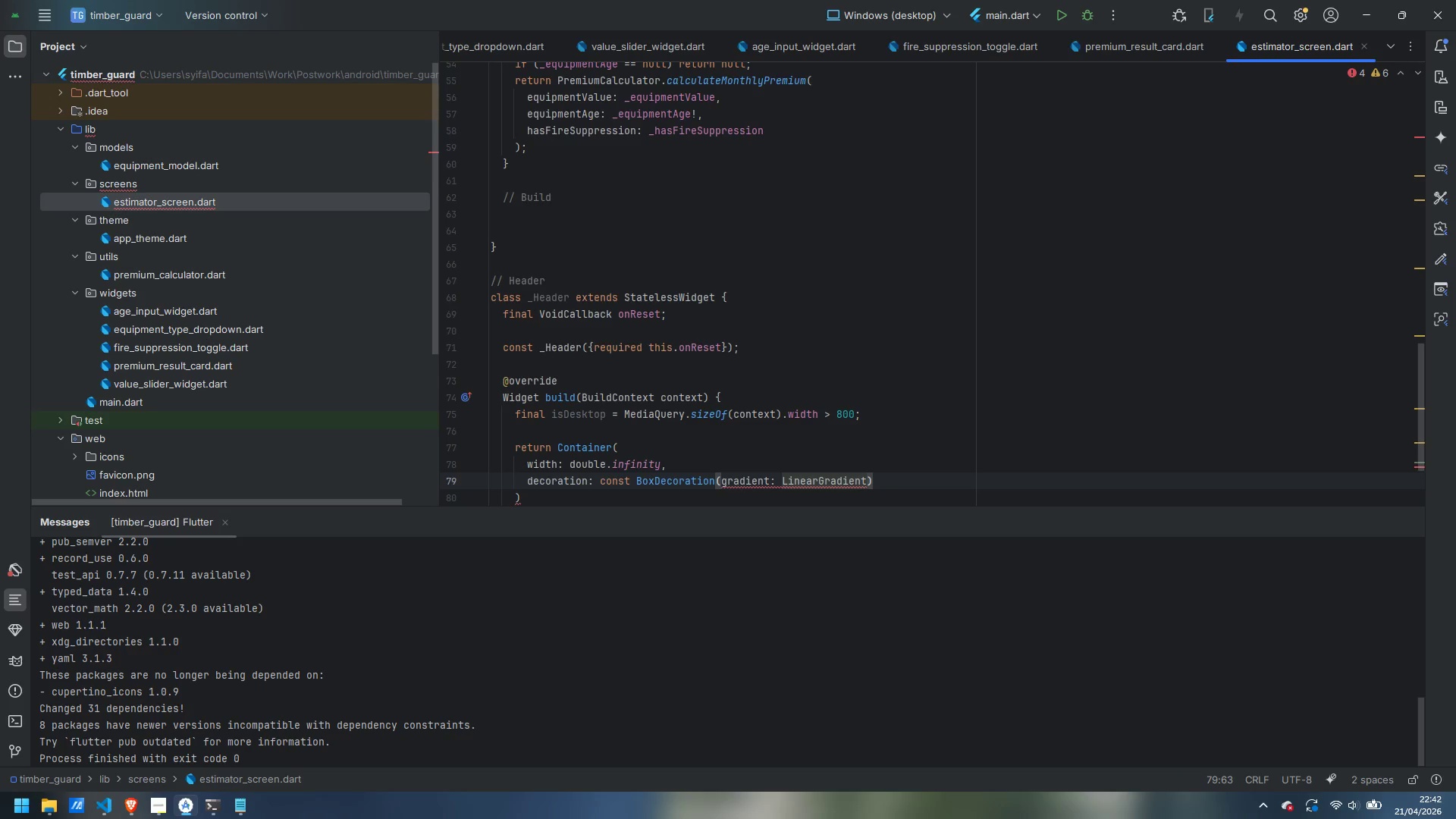 
key(Control+Backspace)
 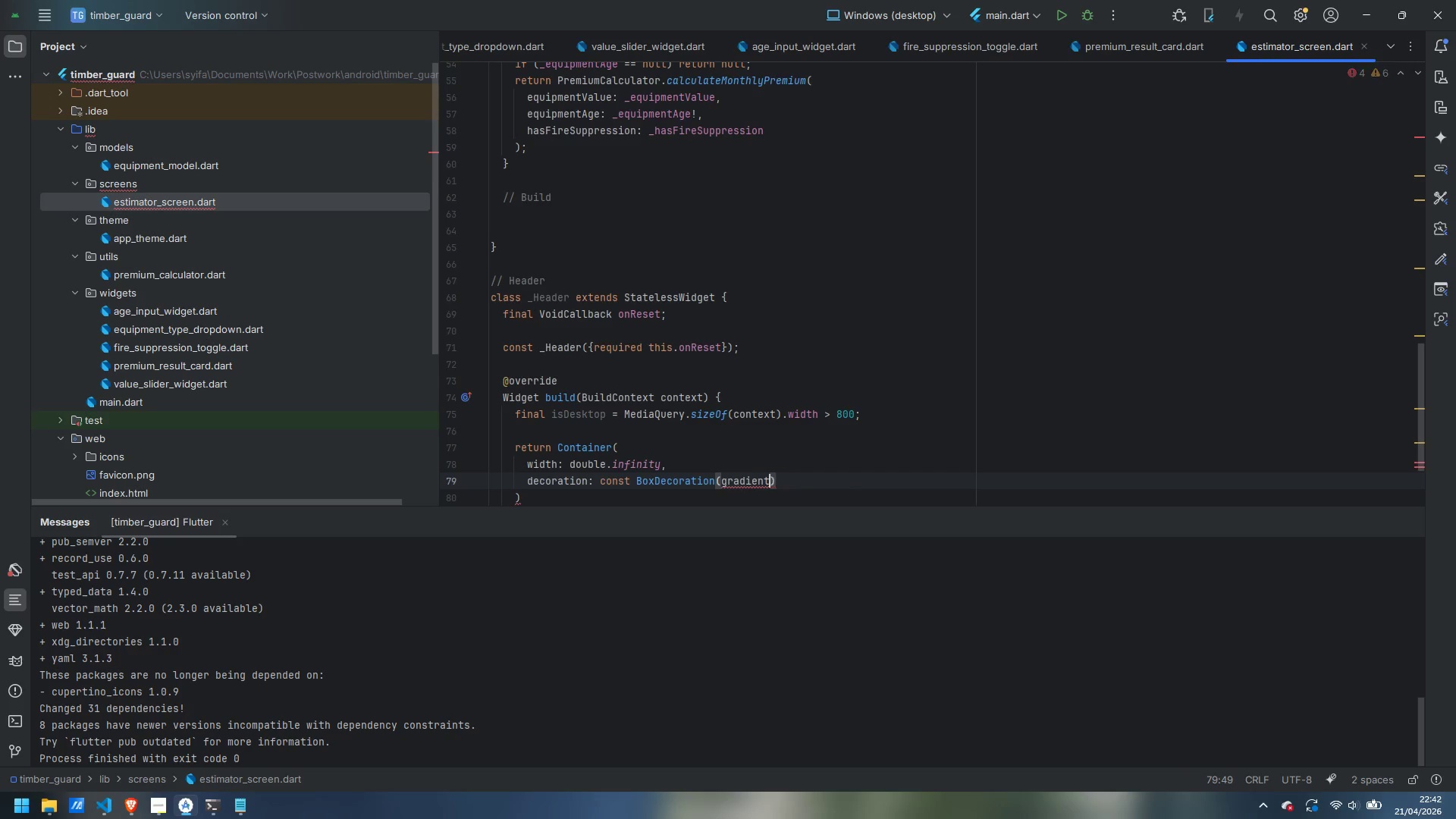 
key(Control+Backspace)
 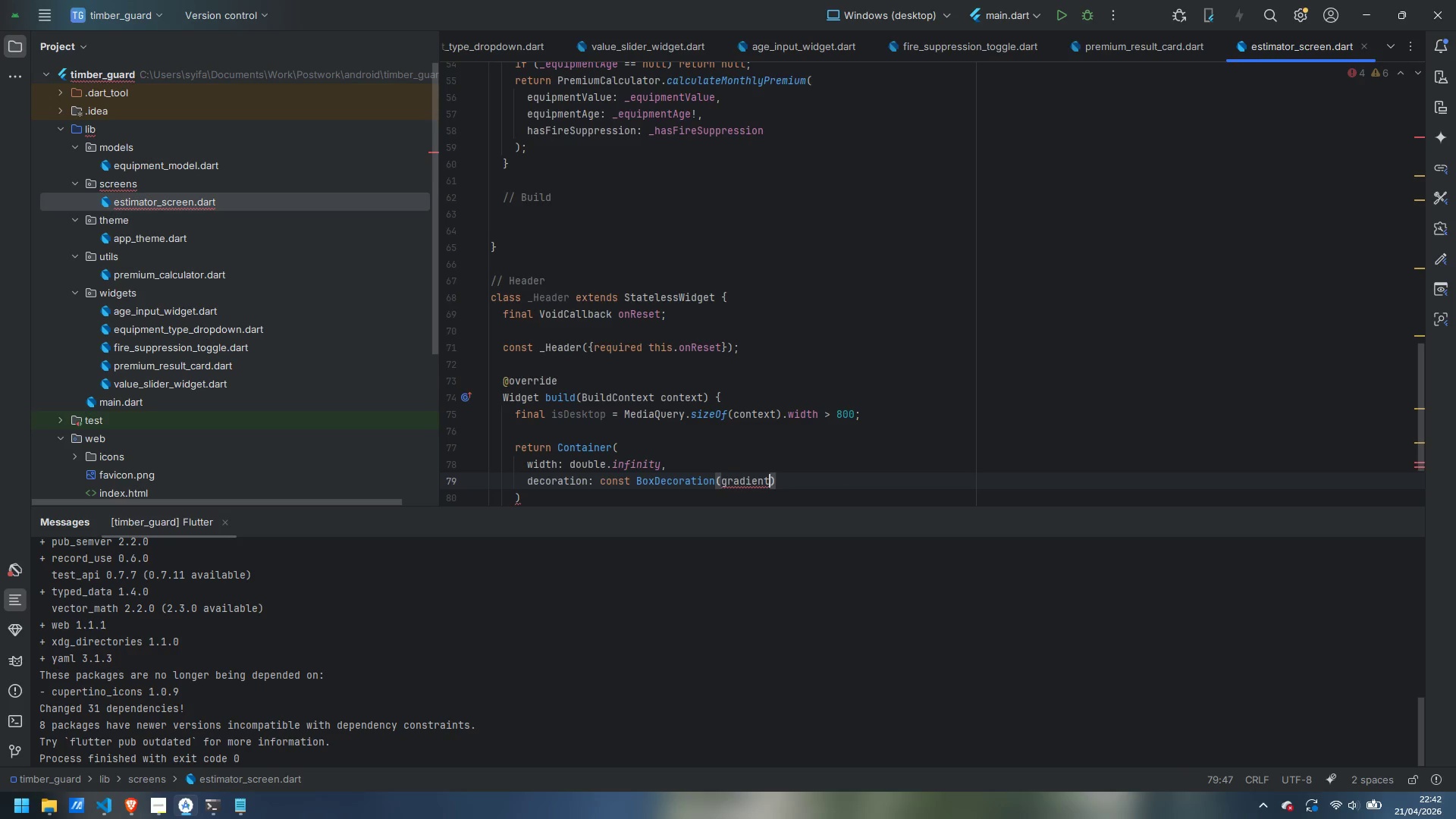 
key(Control+Backspace)
 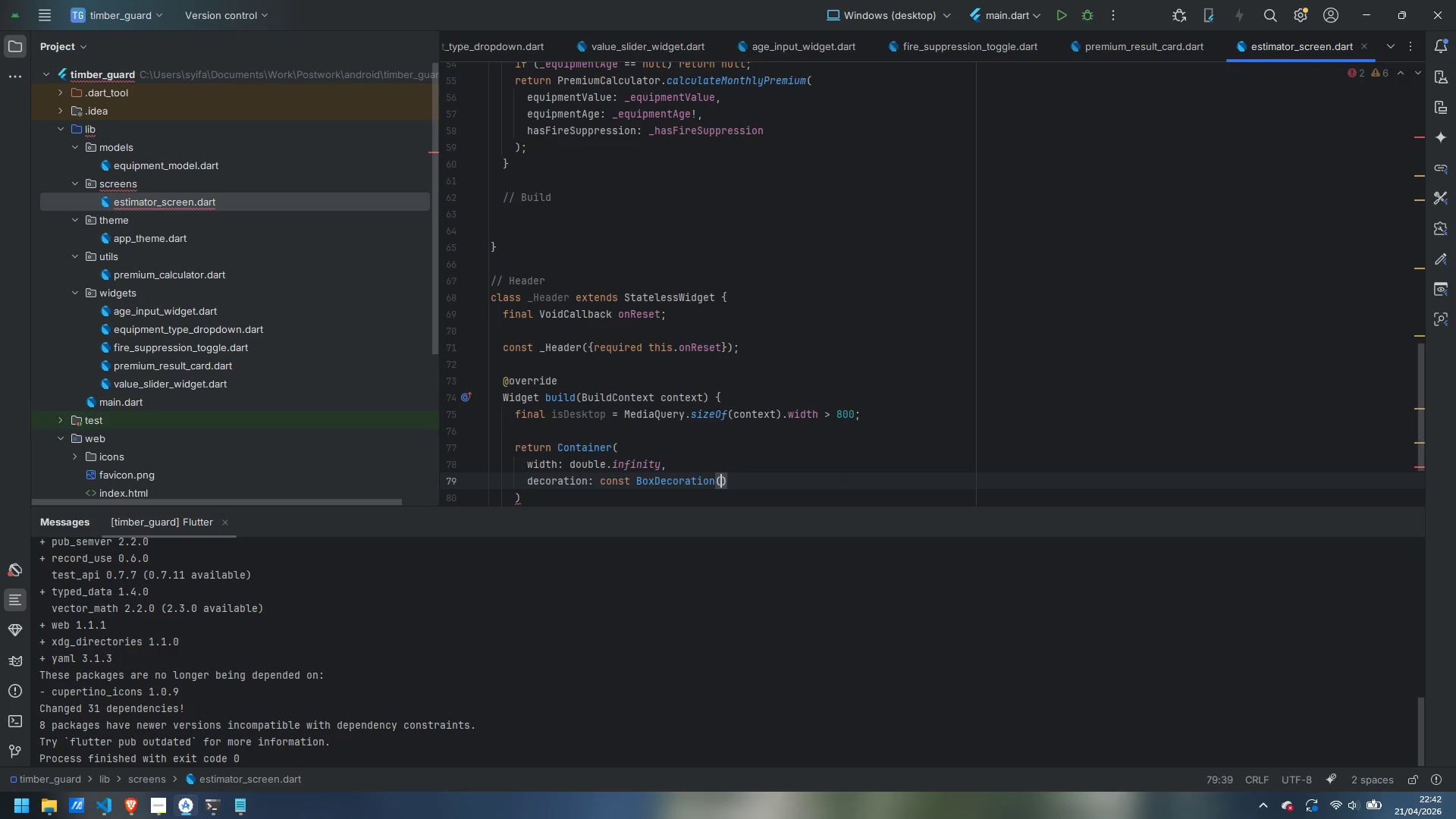 
key(Enter)
 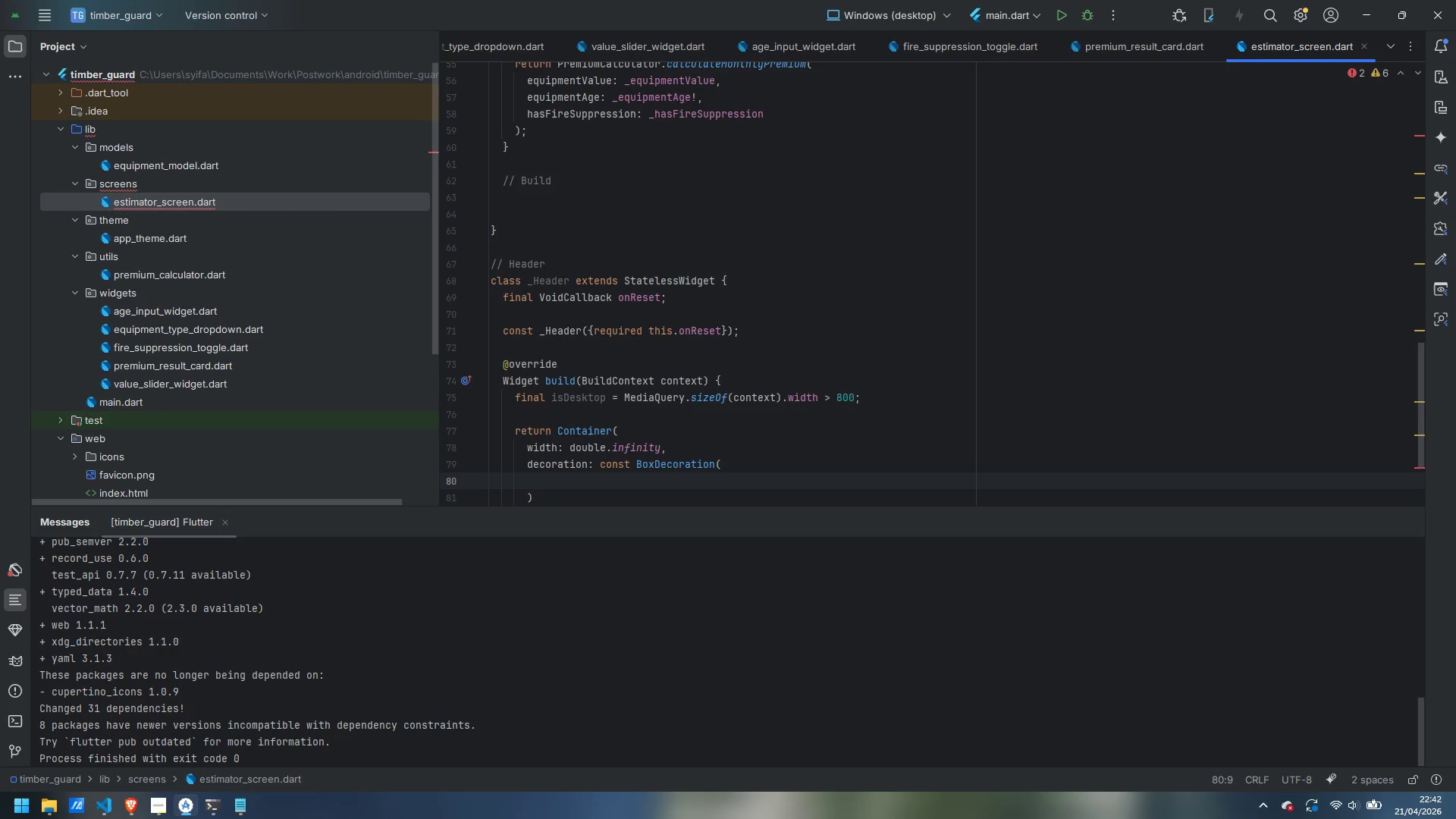 
type(gradent)
key(Backspace)
key(Backspace)
key(Backspace)
type(ient: LinearGradient()
 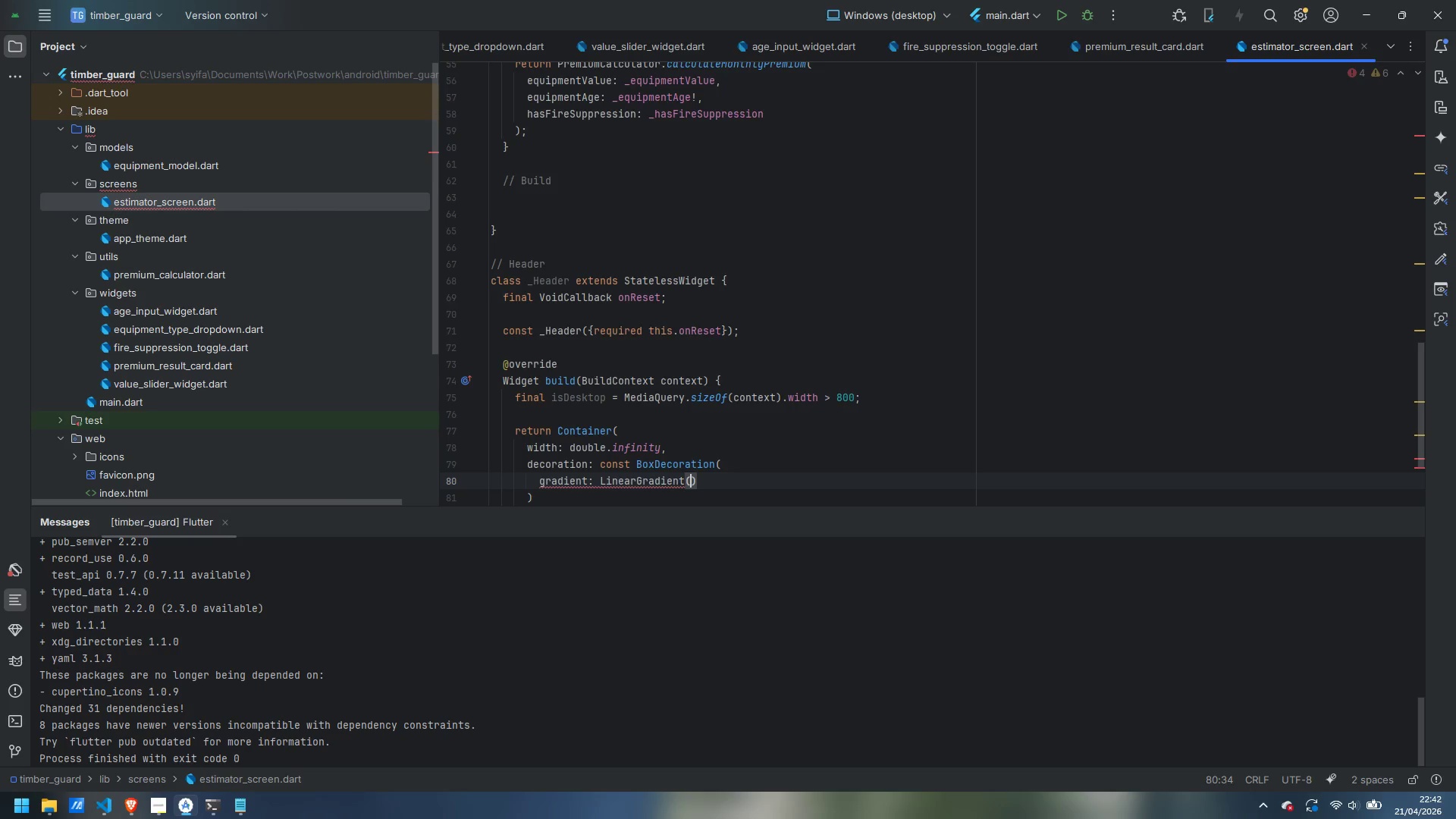 
key(Enter)
 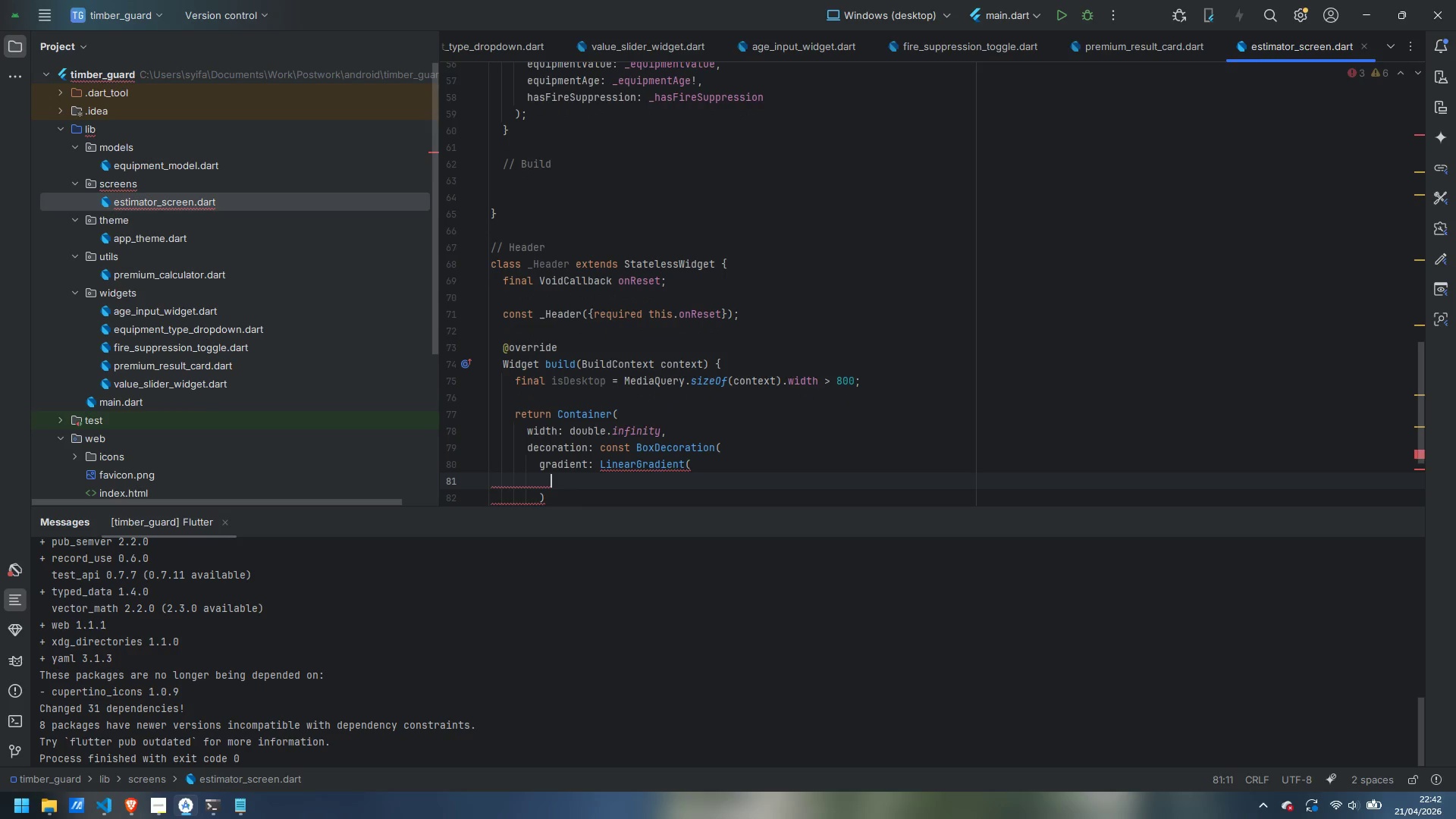 
type(begin: Alignment.topLeft,)
 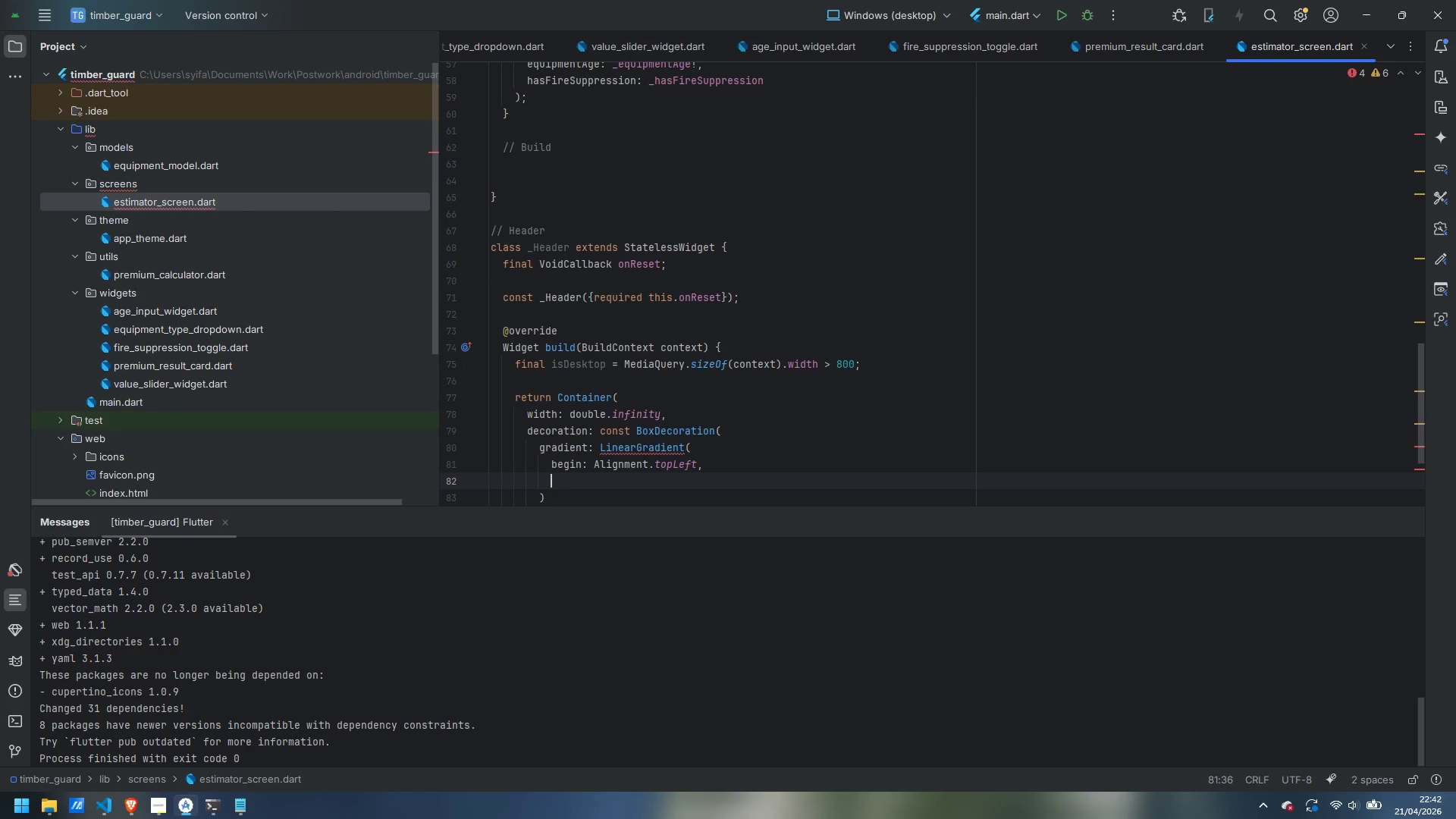 
 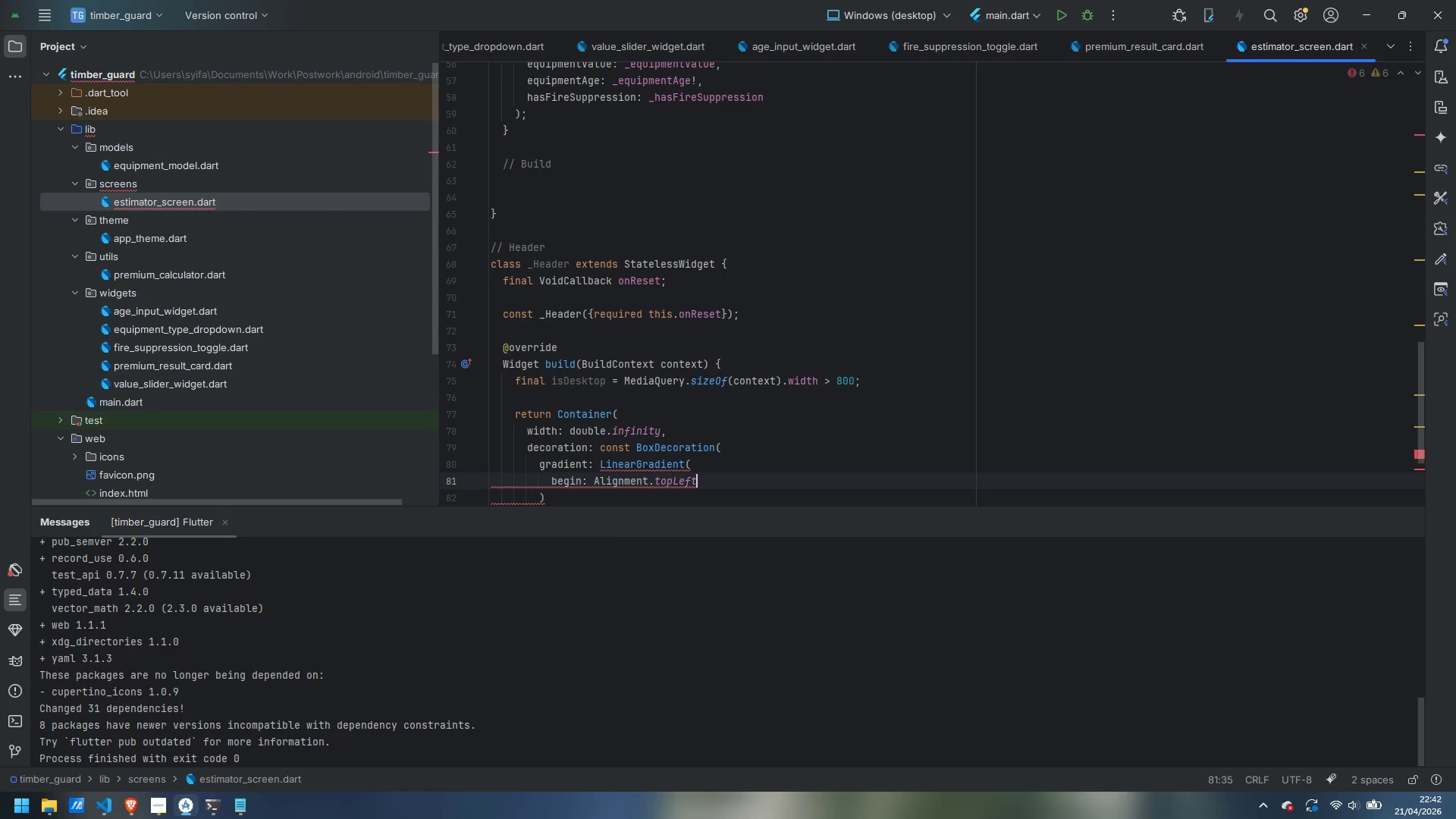 
key(Enter)
 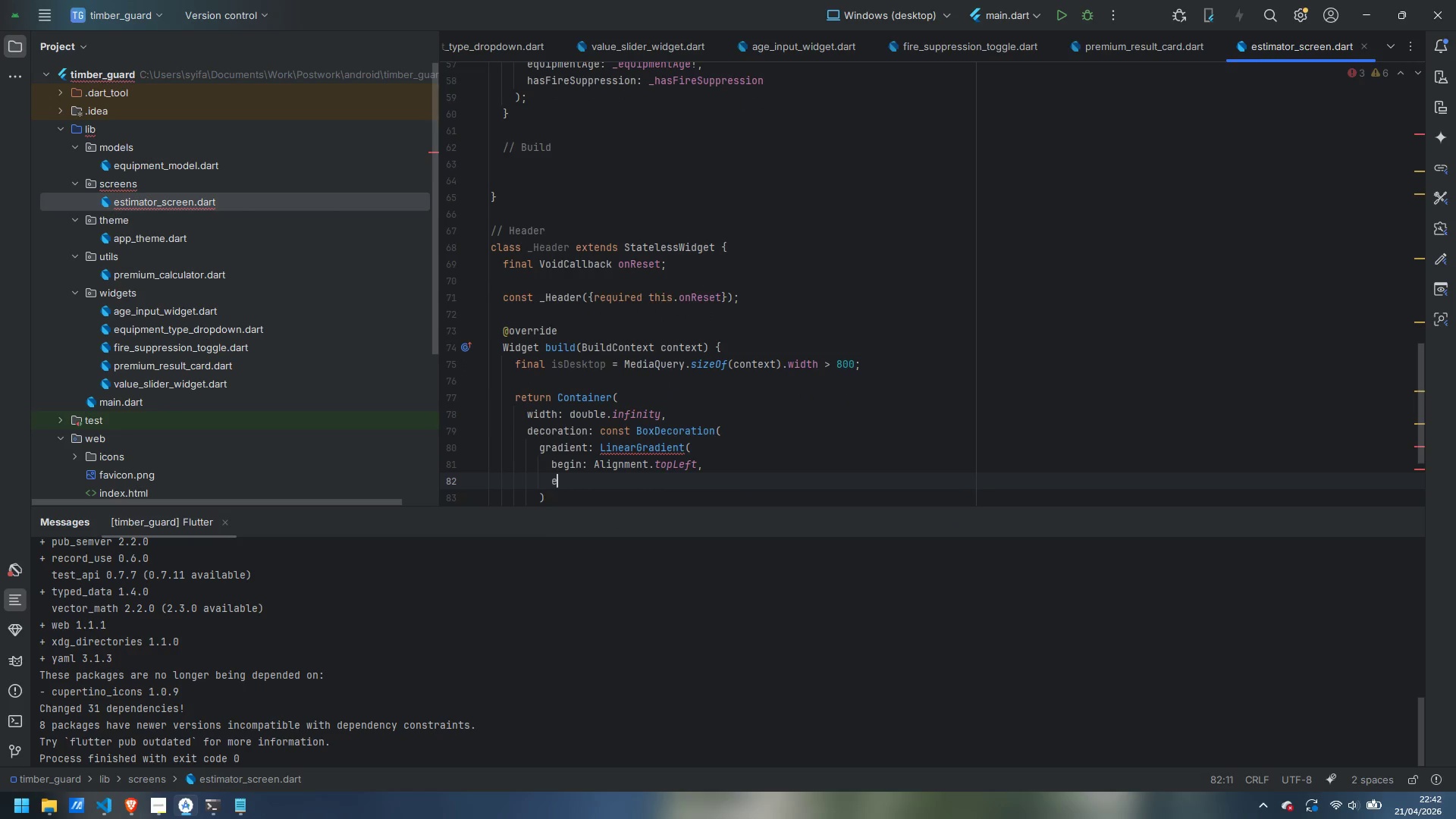 
type(end: Alignment.bottomRight,)
 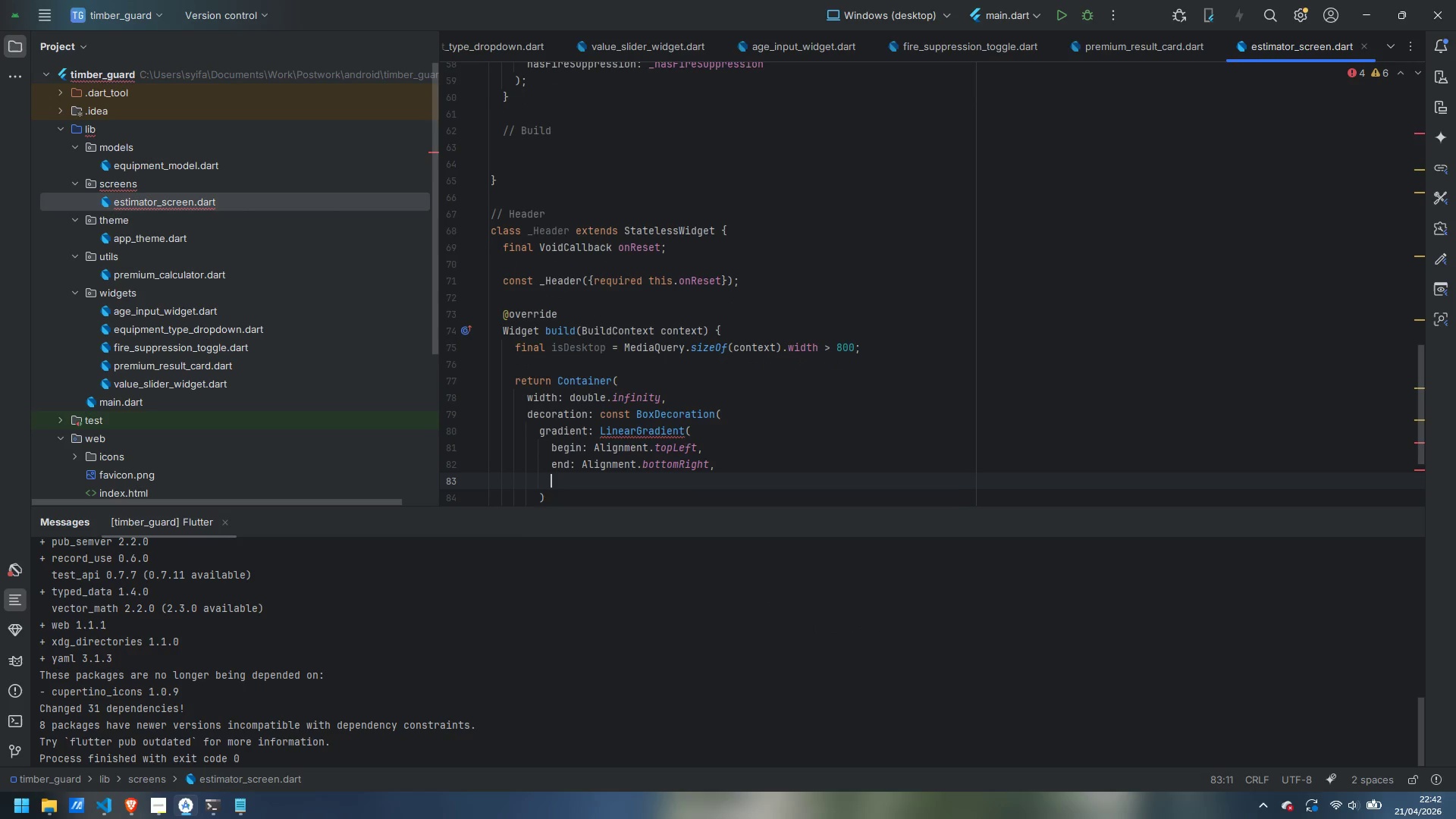 
 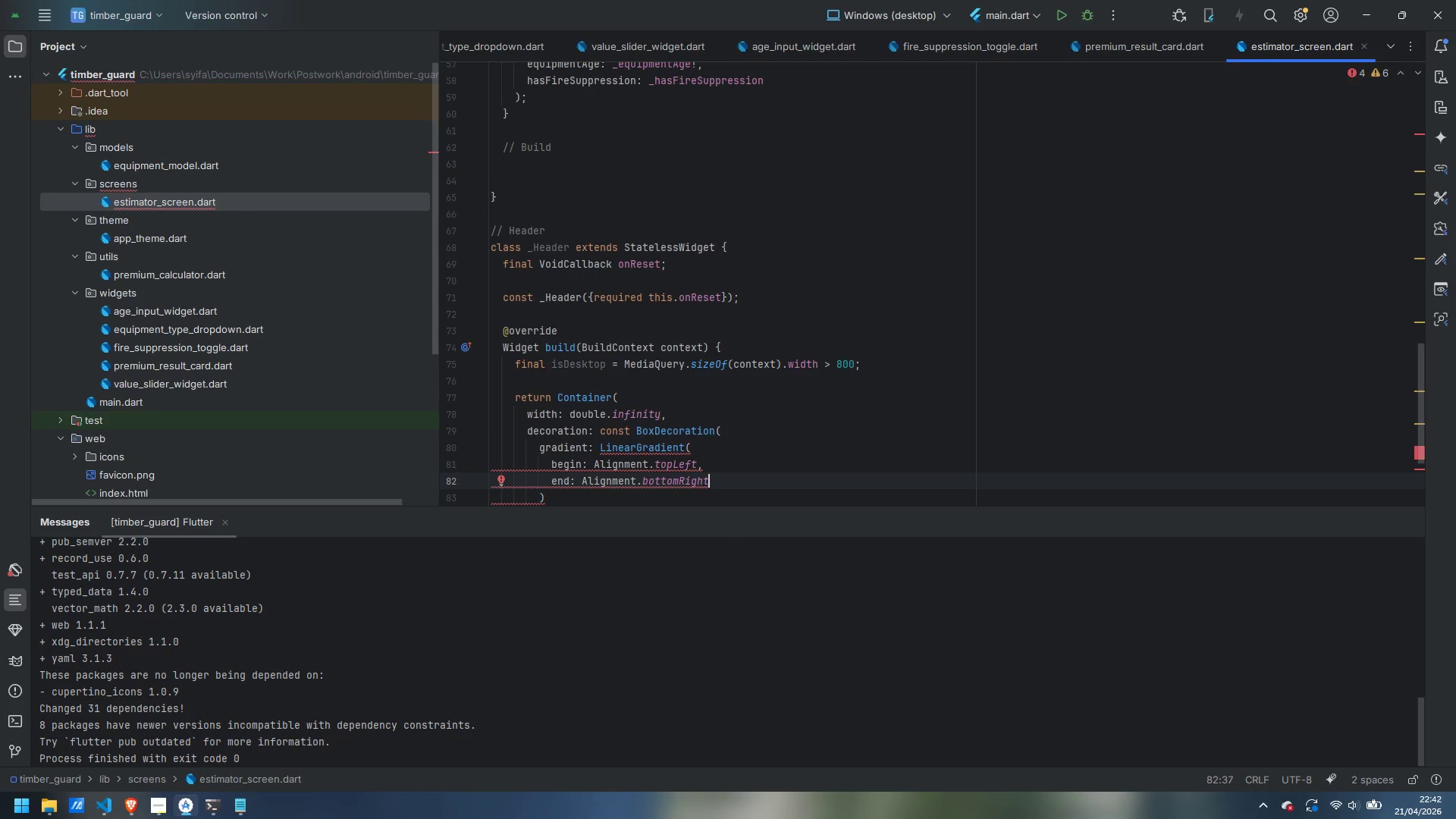 
key(Enter)
 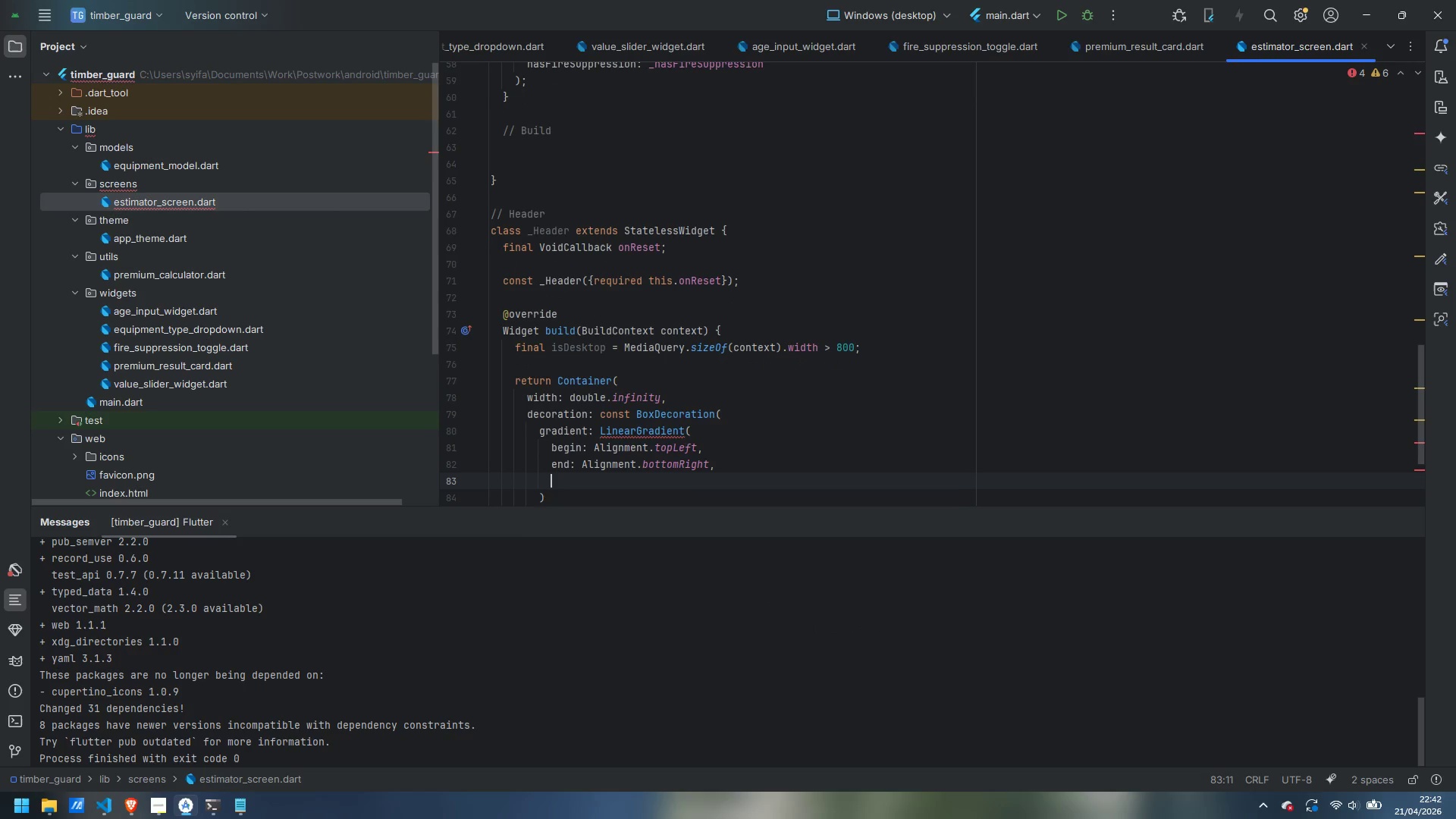 
type(colors: [AppTheme.fore)
 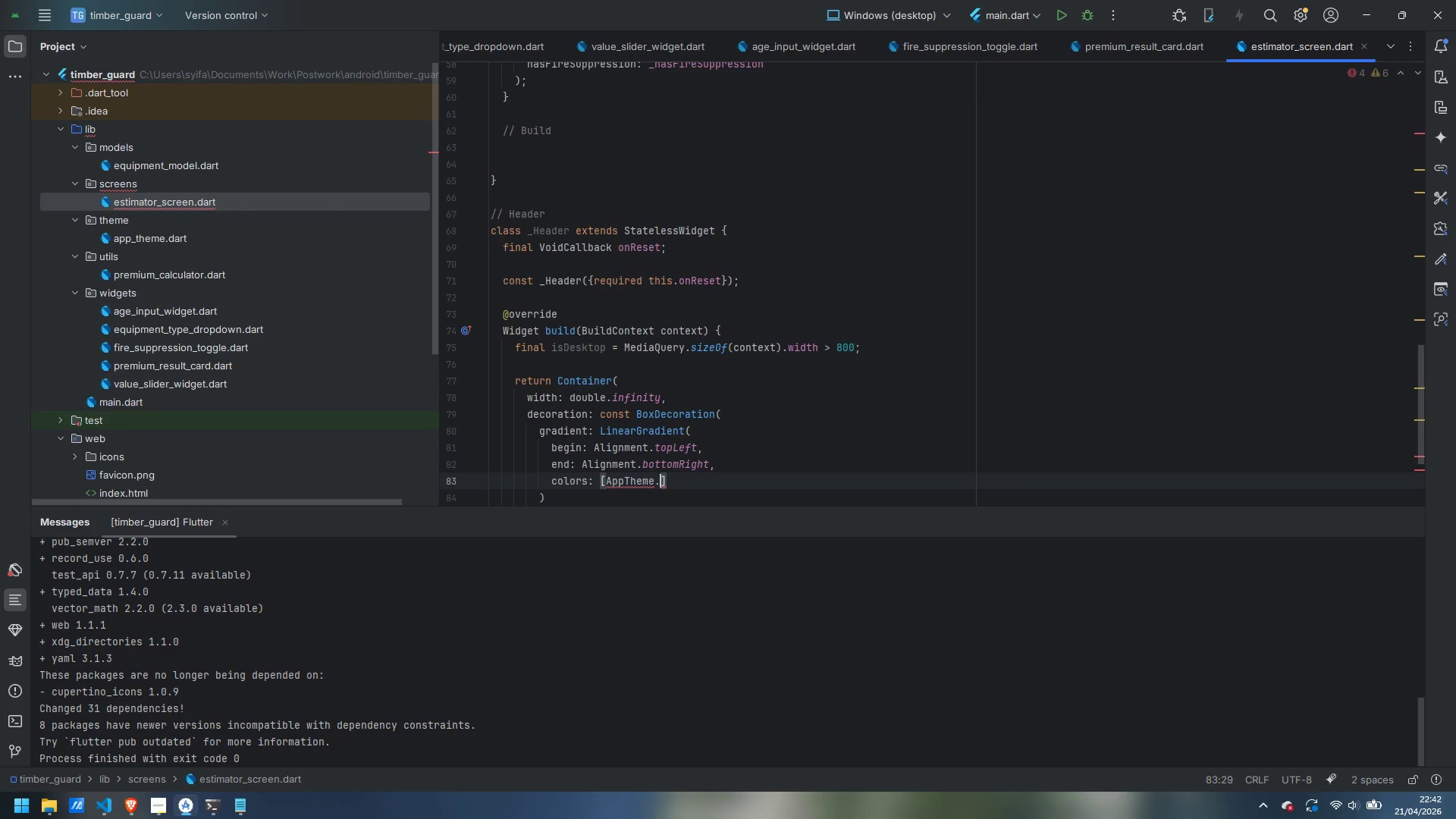 
key(Control+Backspace)
 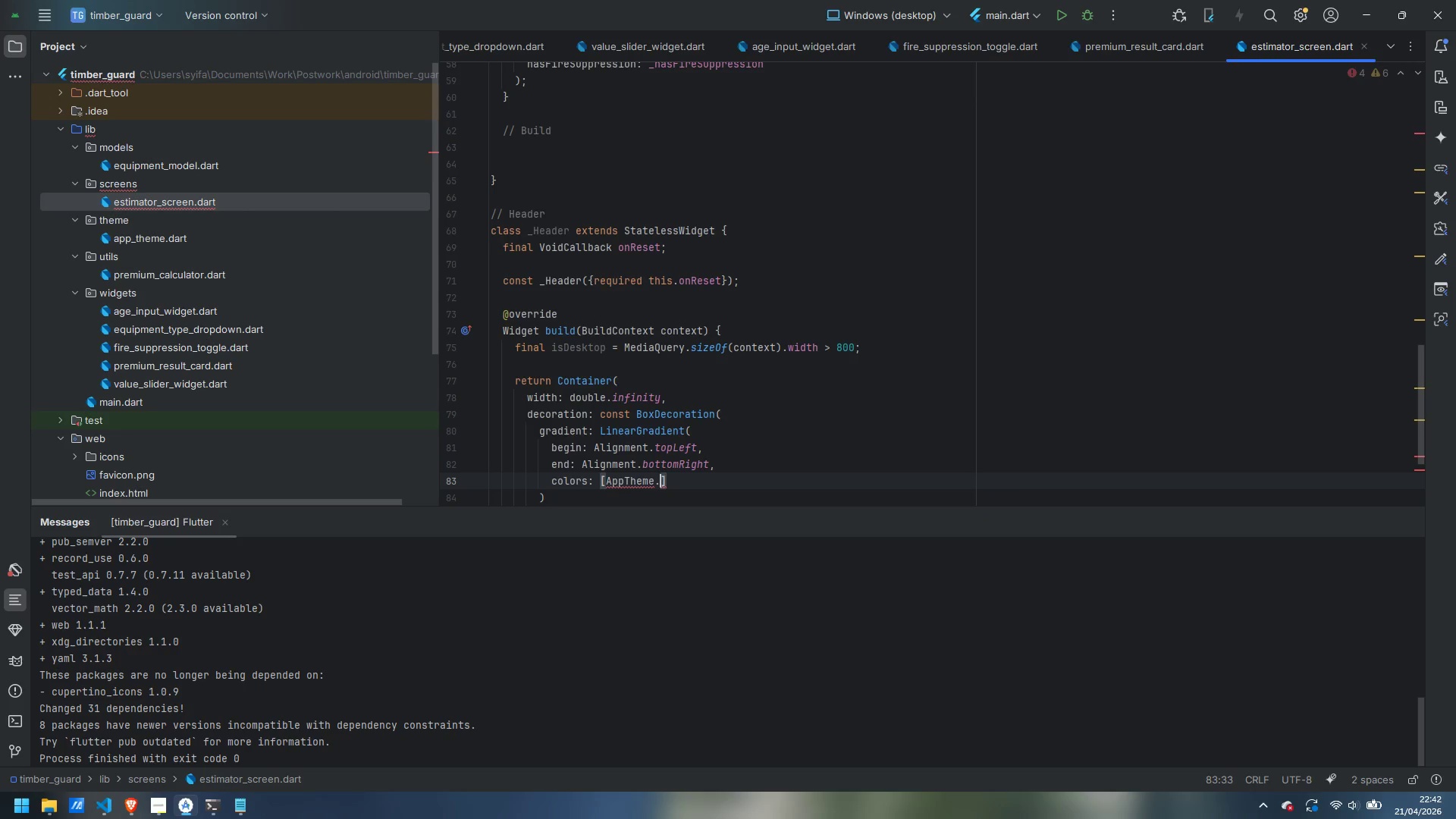 
key(Control+Backspace)
 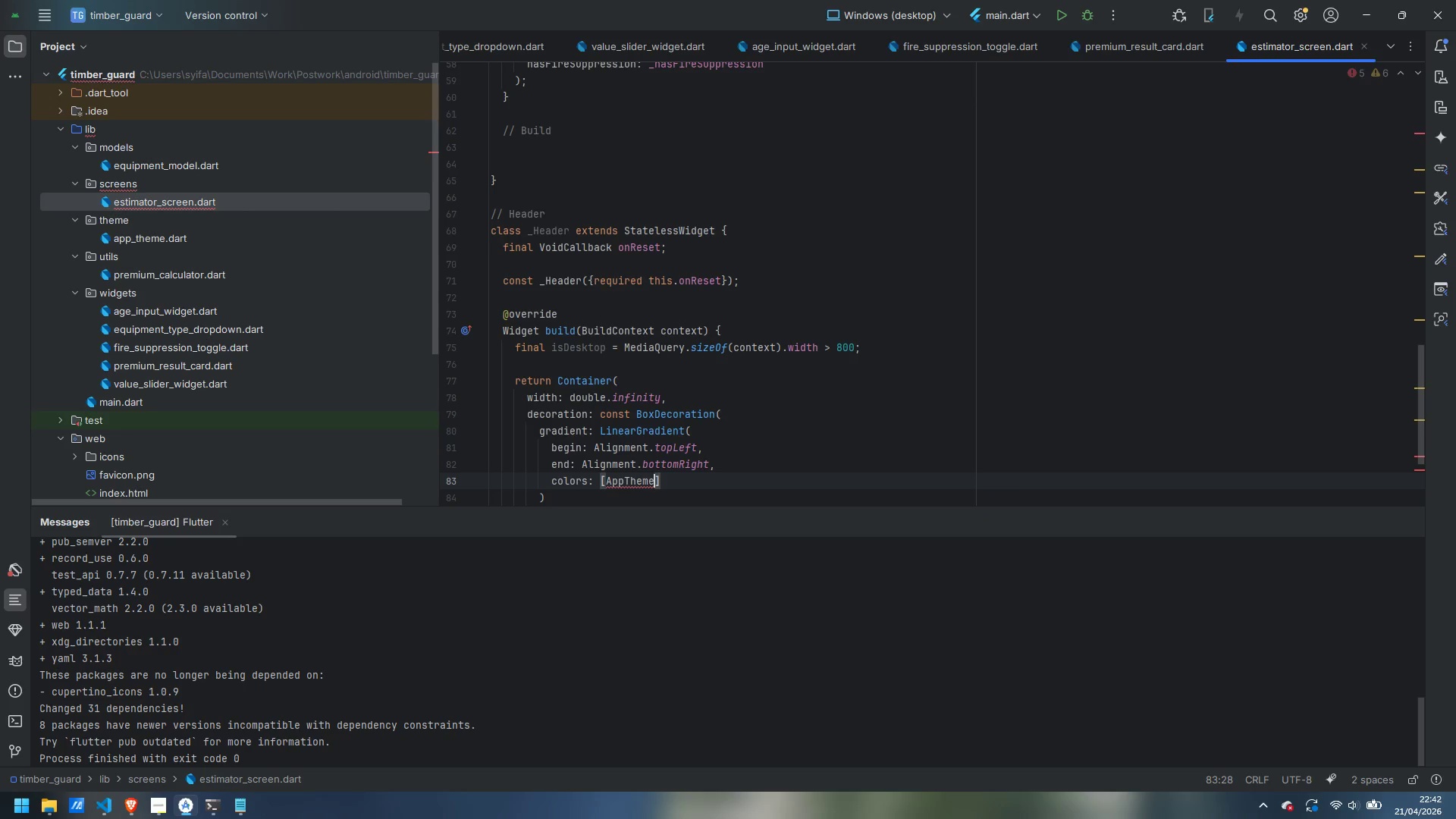 
key(Backspace)
key(Backspace)
key(Backspace)
key(Backspace)
key(Backspace)
key(Backspace)
type(pTeme)
key(Backspace)
key(Backspace)
key(Backspace)
type(hhe)
key(Backspace)
key(Backspace)
type(eme.)
 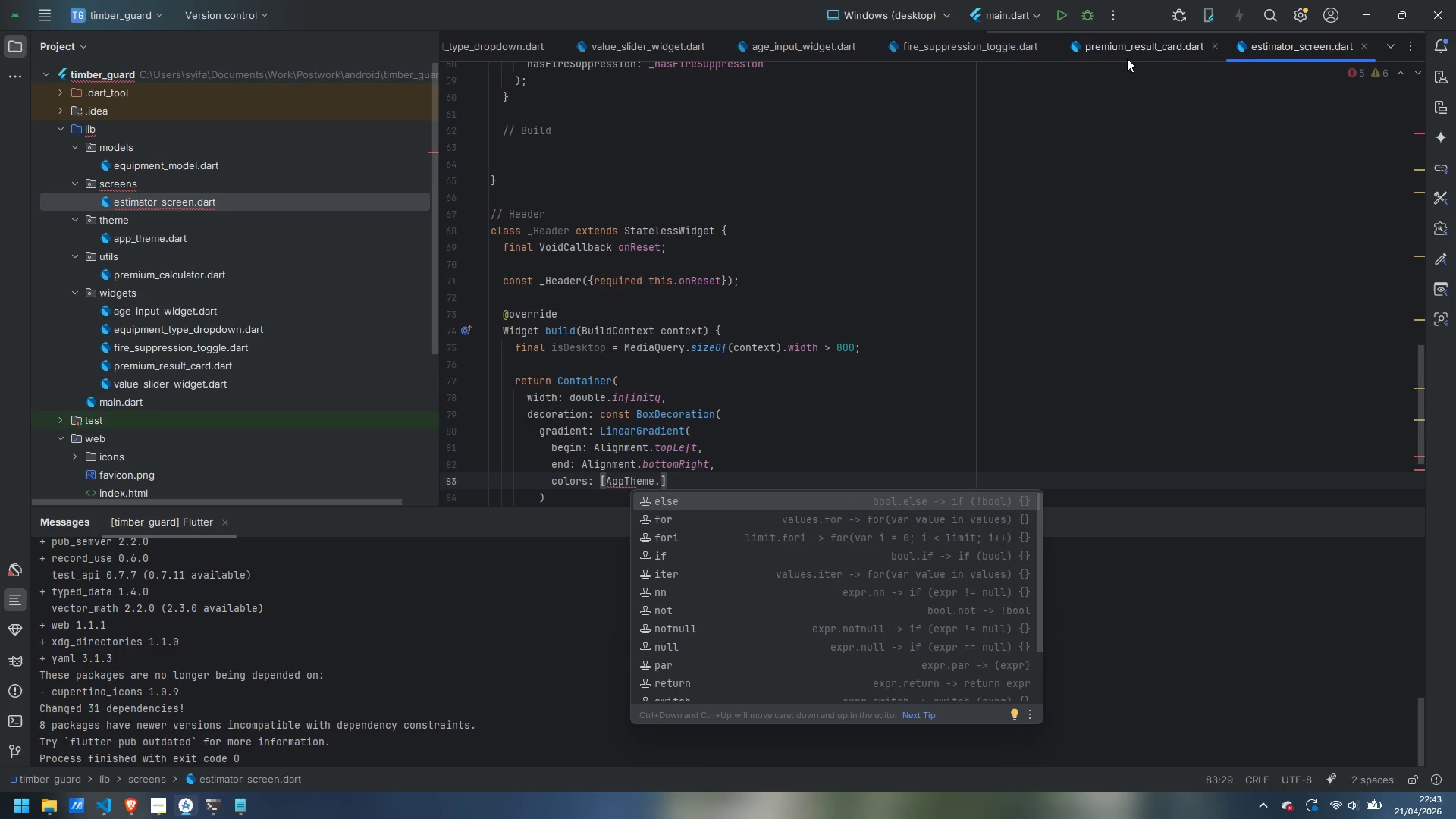 
left_click([1125, 47])
 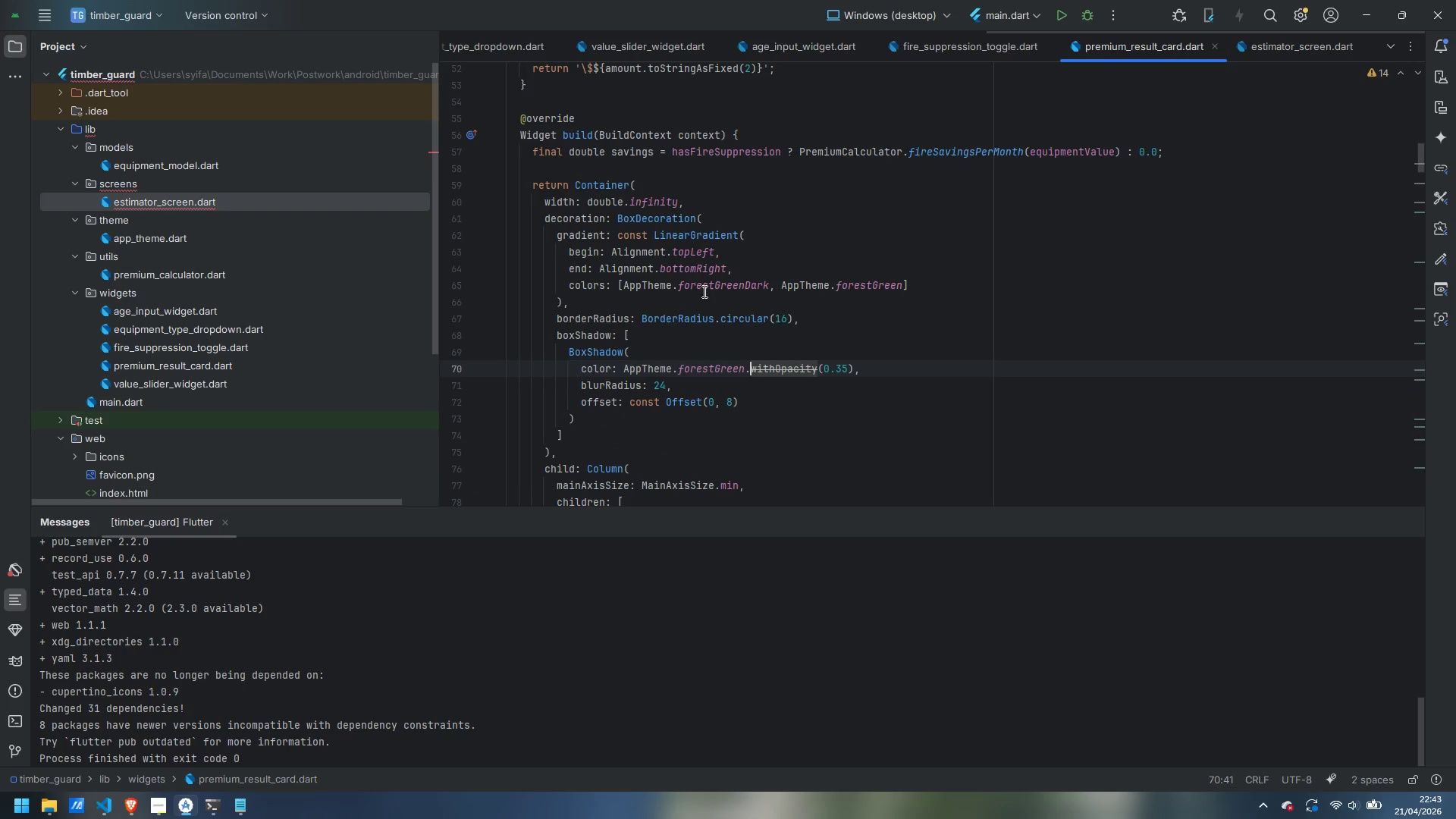 
scroll: coordinate [698, 290], scroll_direction: up, amount: 26.0
 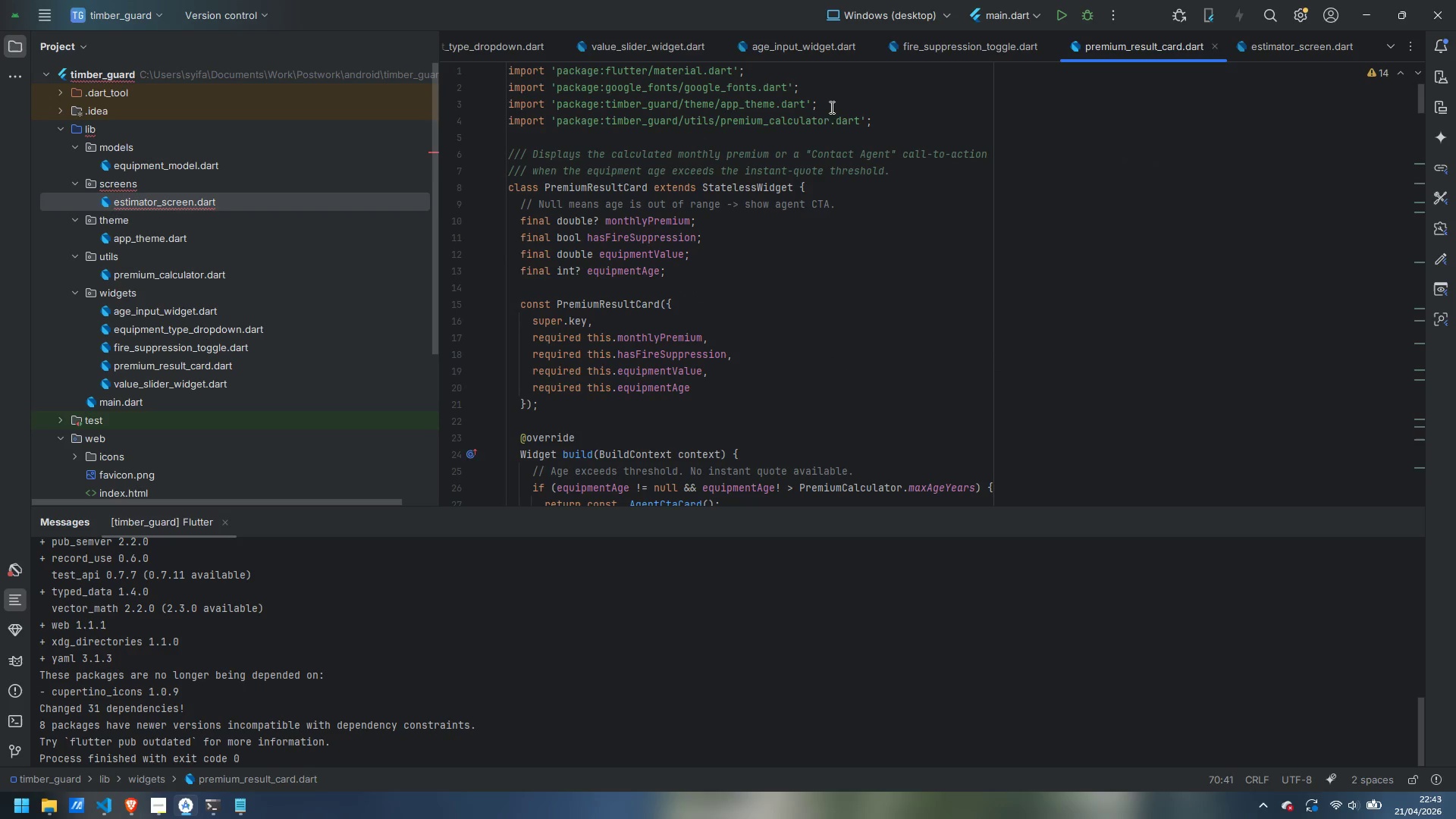 
left_click_drag(start_coordinate=[834, 101], to_coordinate=[494, 103])
 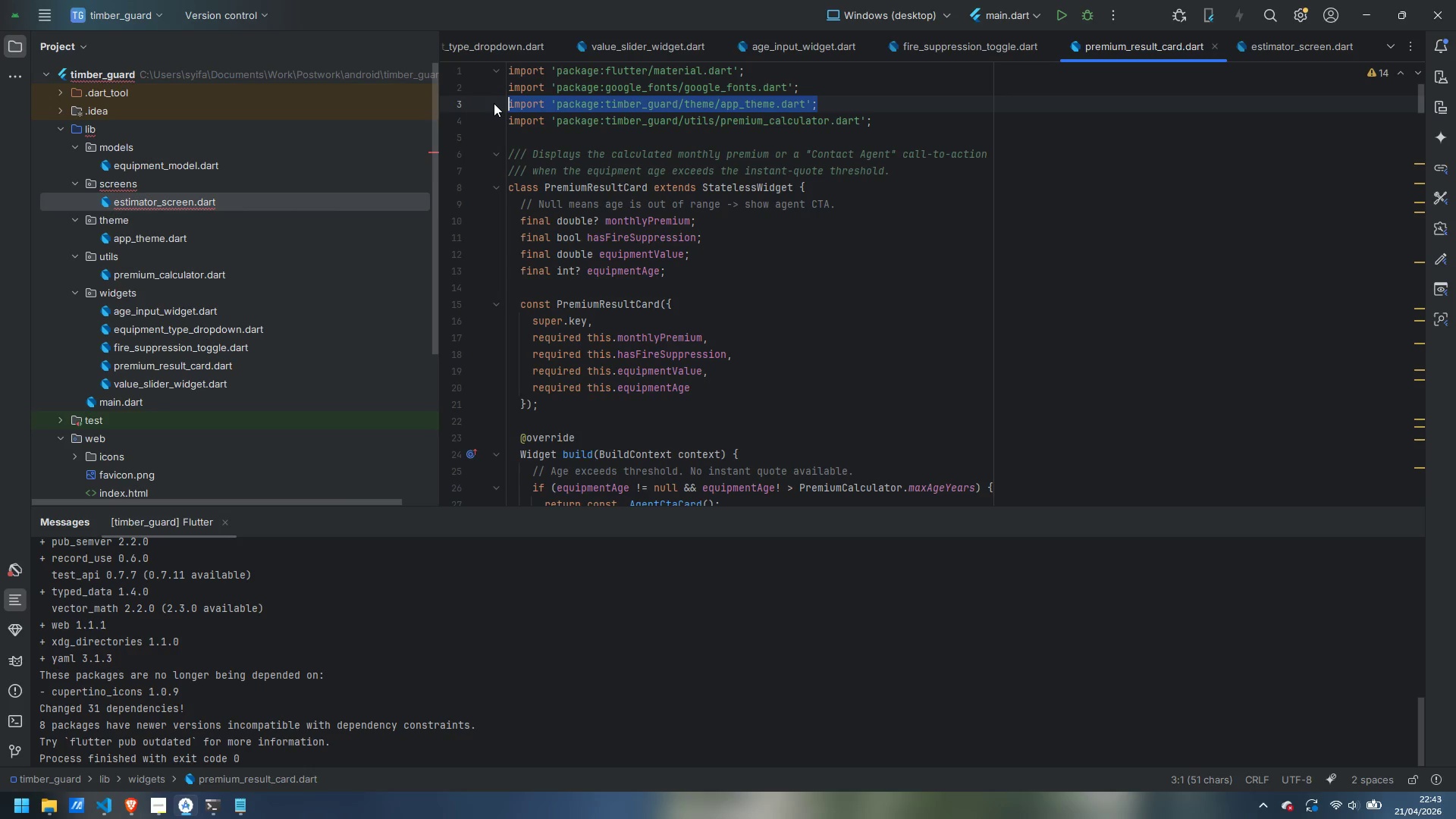 
key(Control+ControlLeft)
 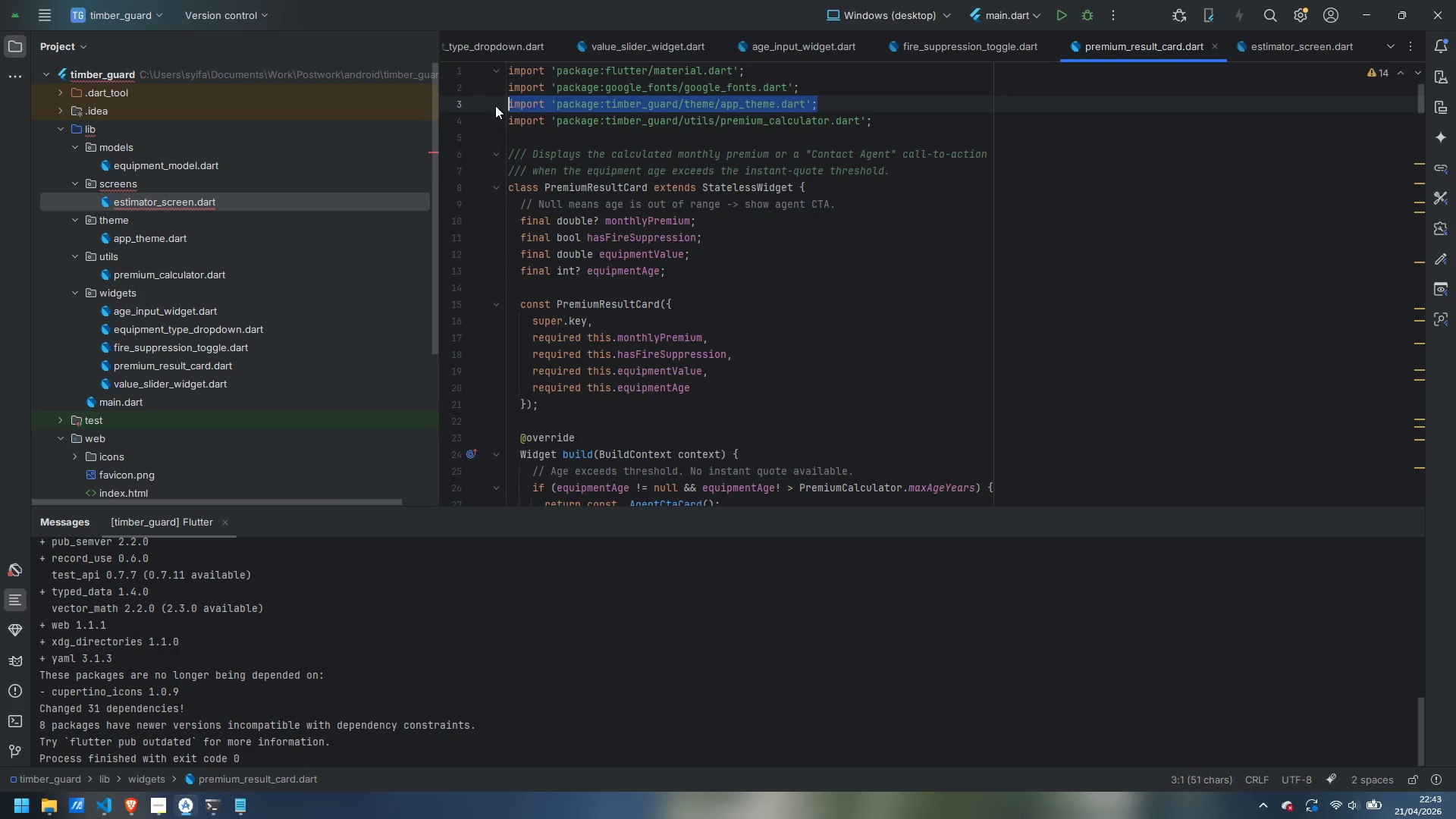 
key(Control+C)
 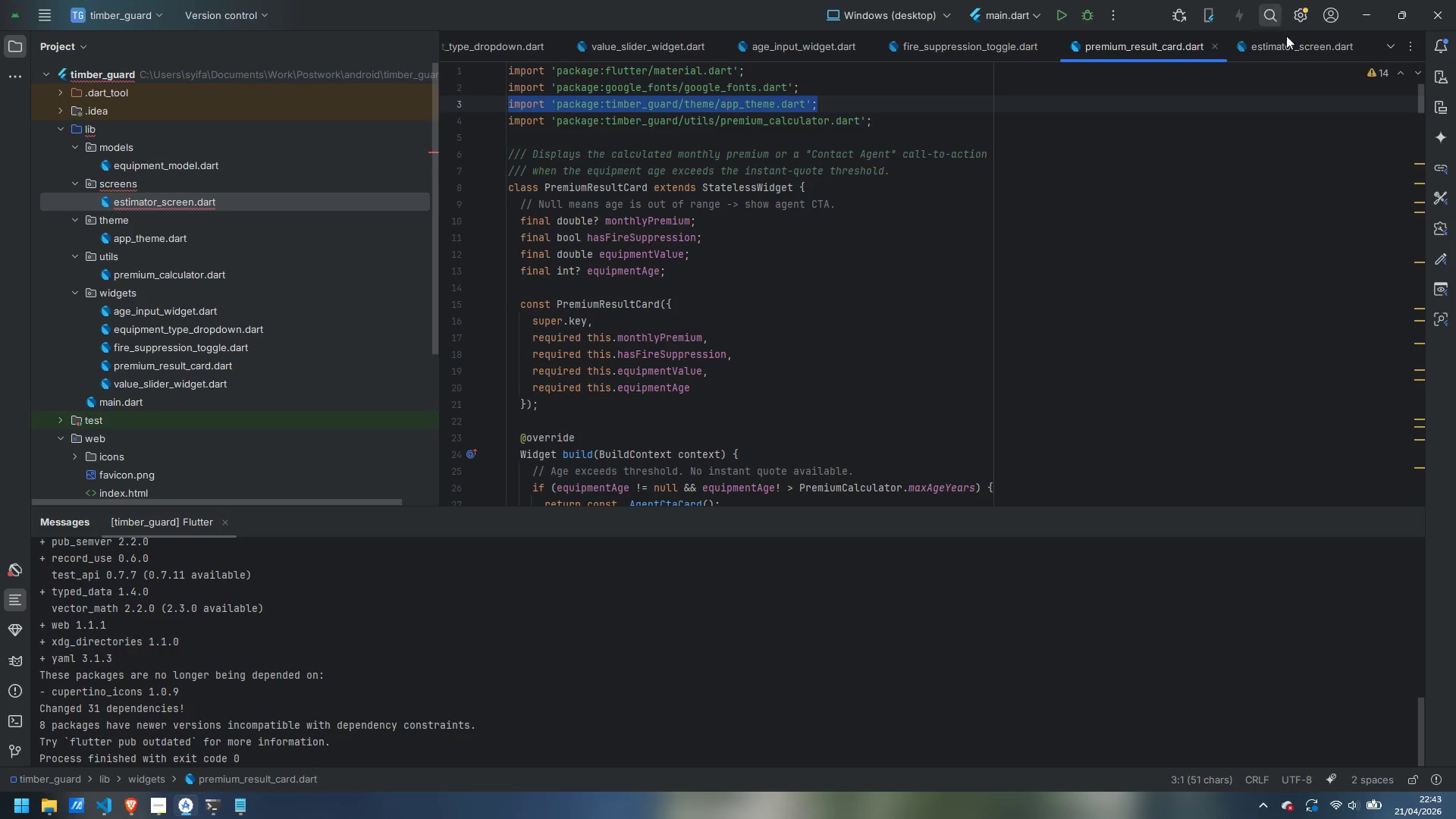 
left_click([1288, 50])
 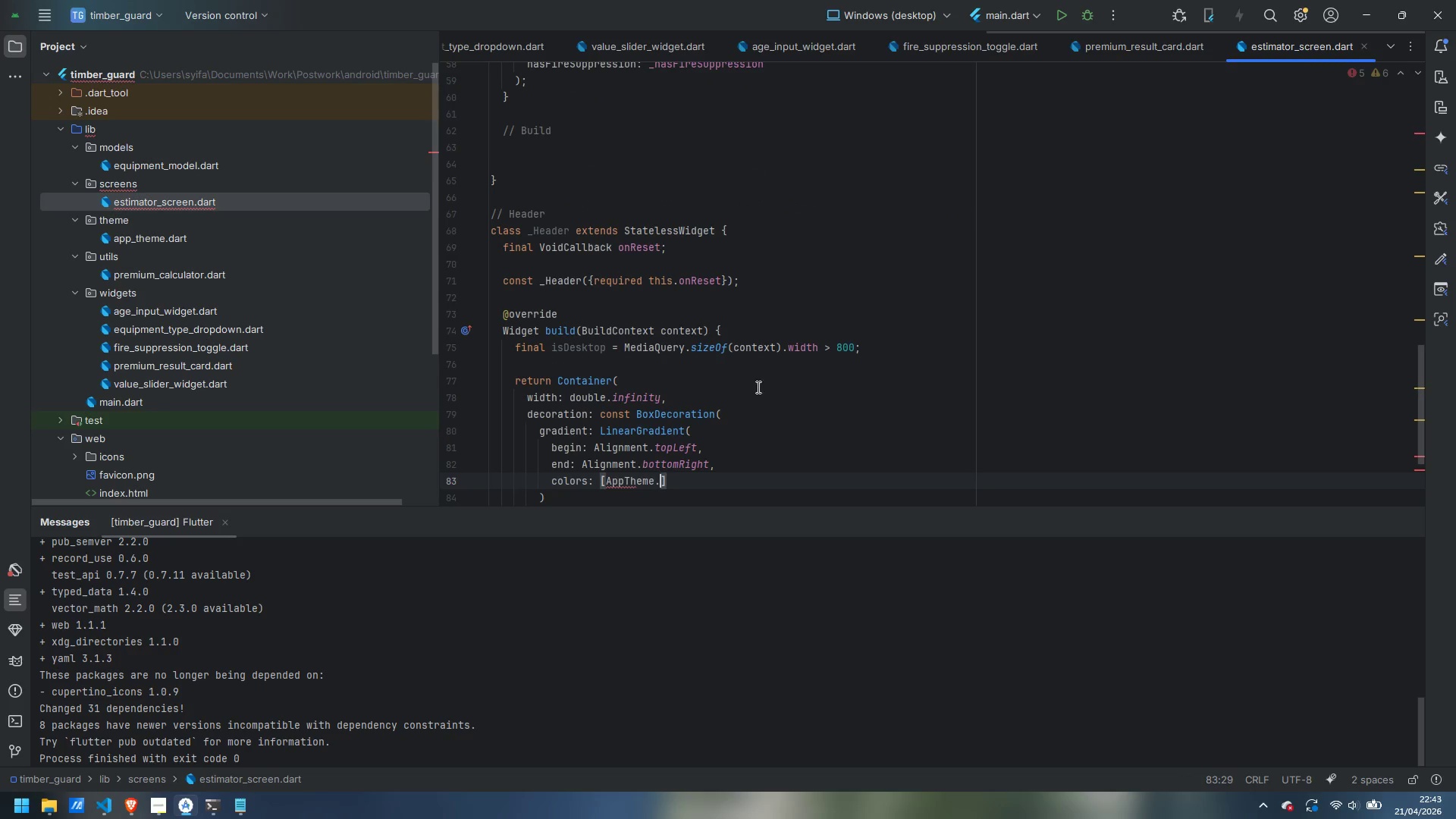 
scroll: coordinate [697, 449], scroll_direction: up, amount: 27.0
 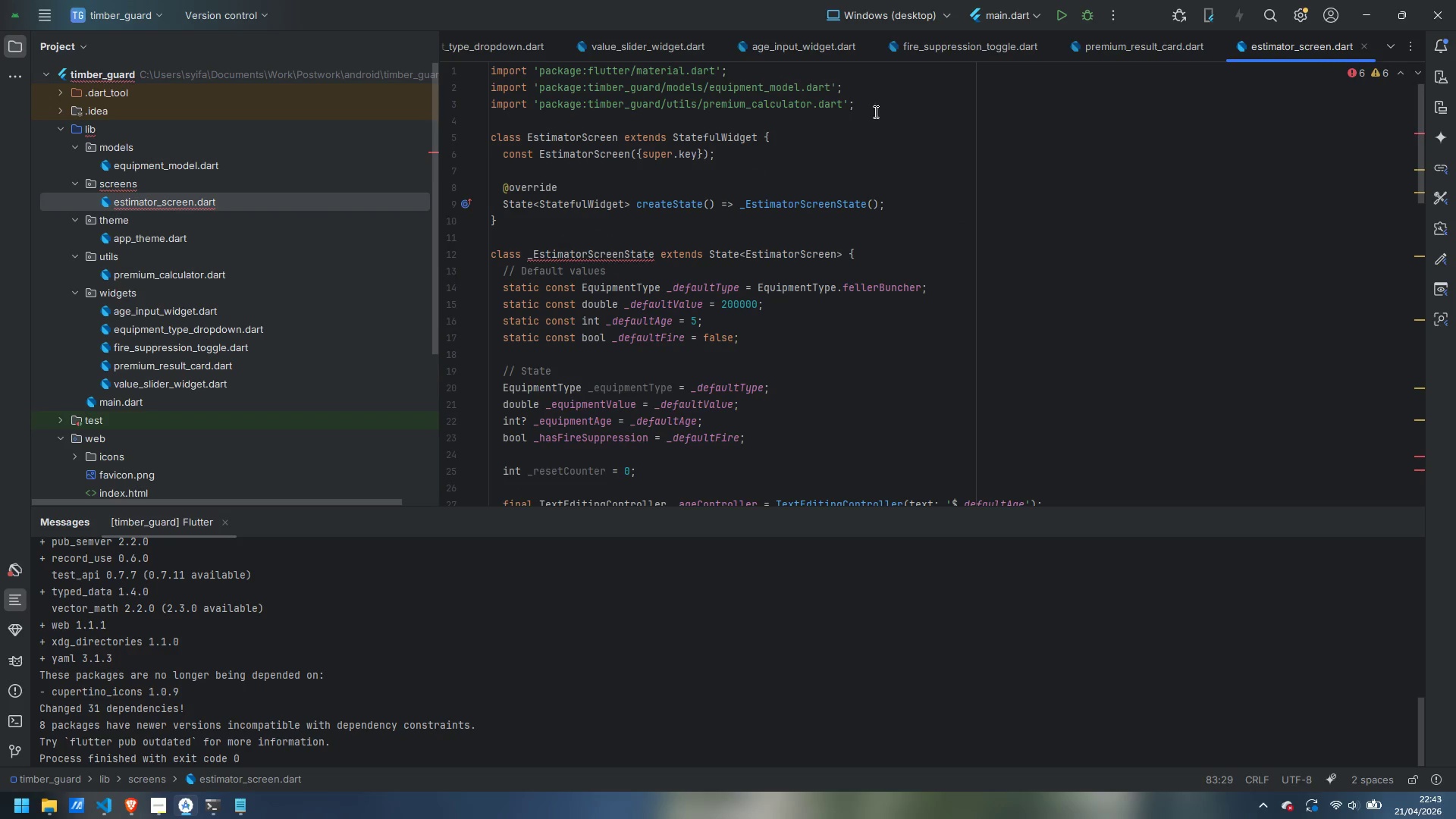 
left_click([891, 104])
 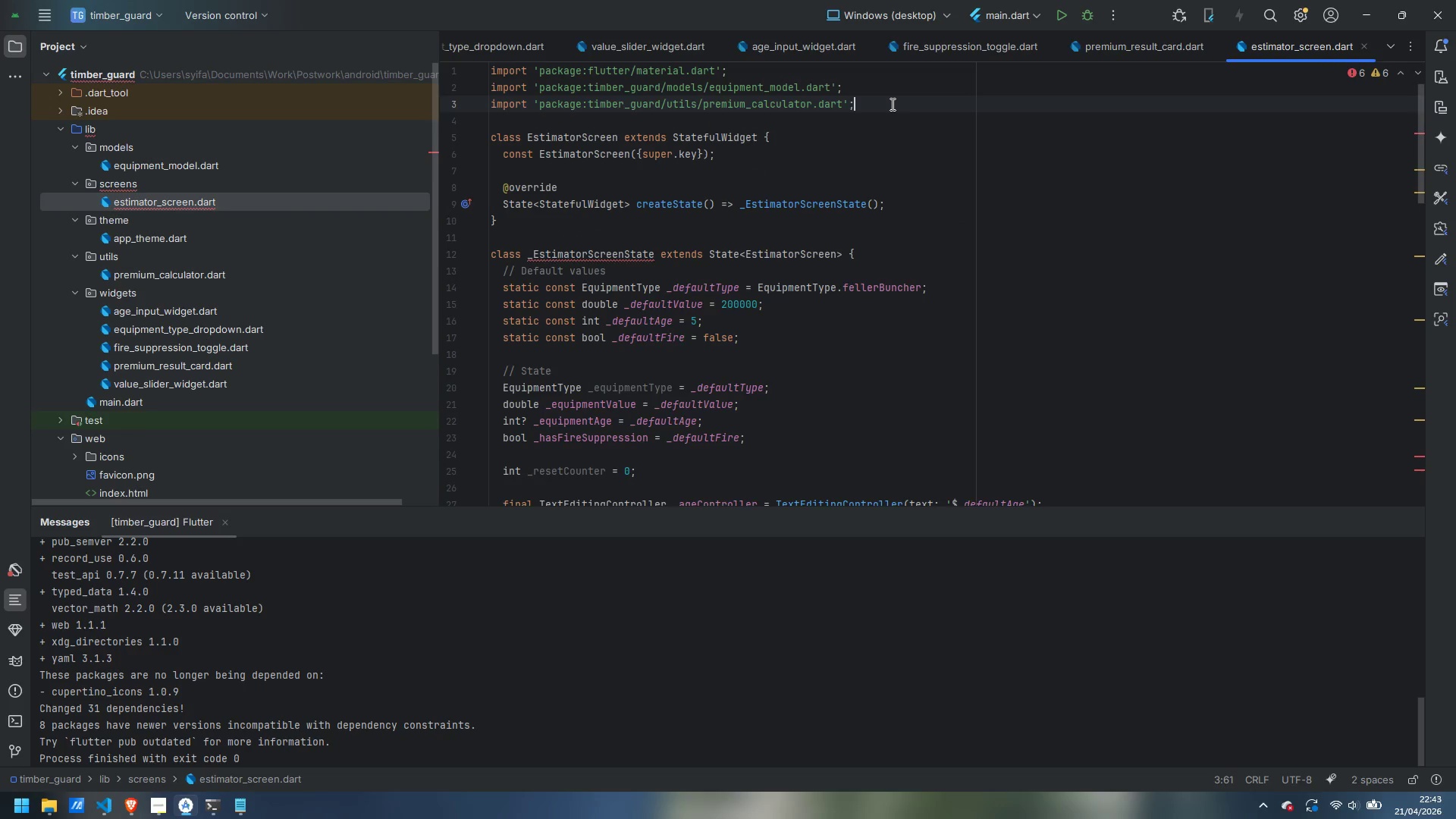 
key(Enter)
 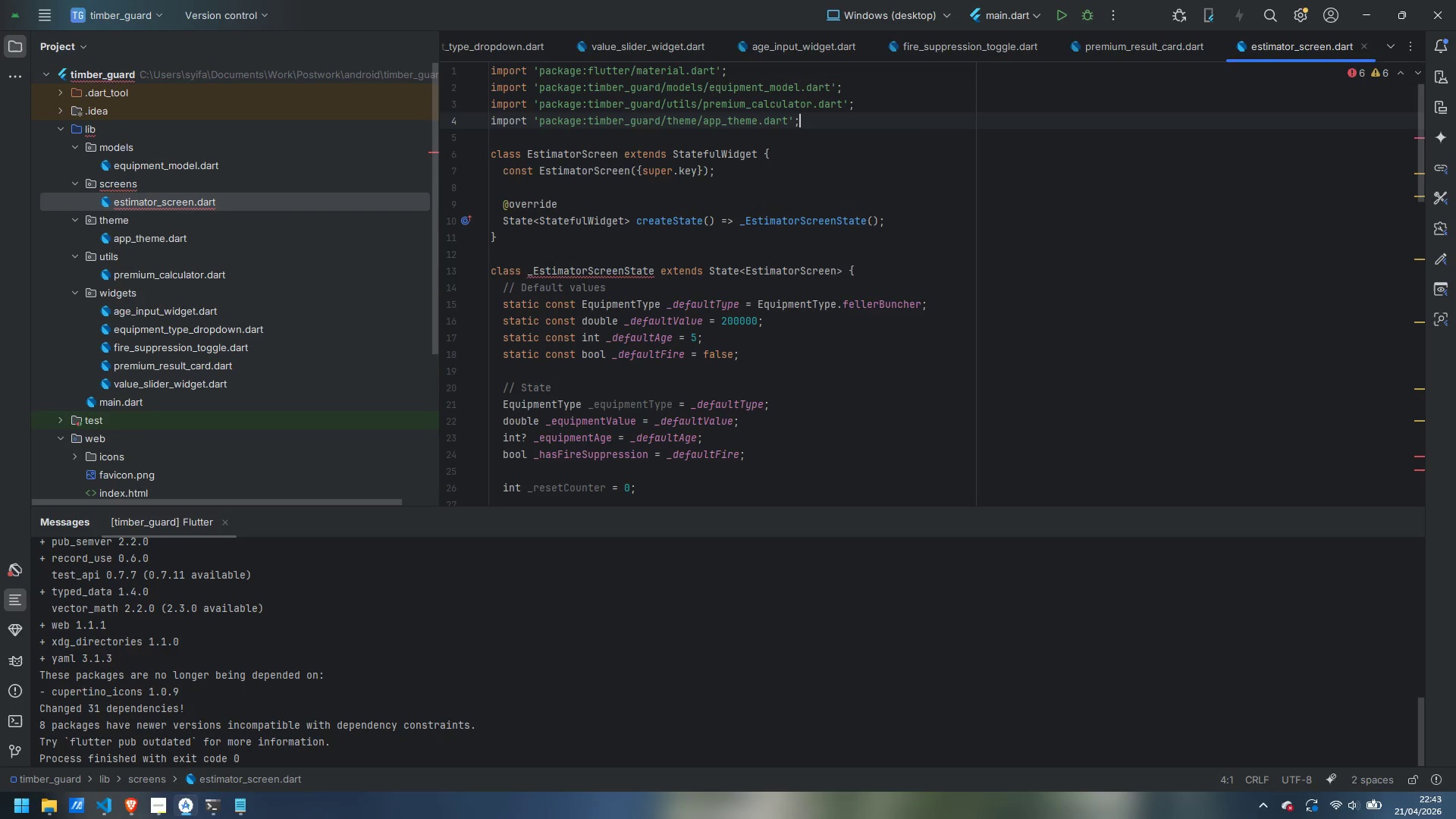 
key(Control+ControlLeft)
 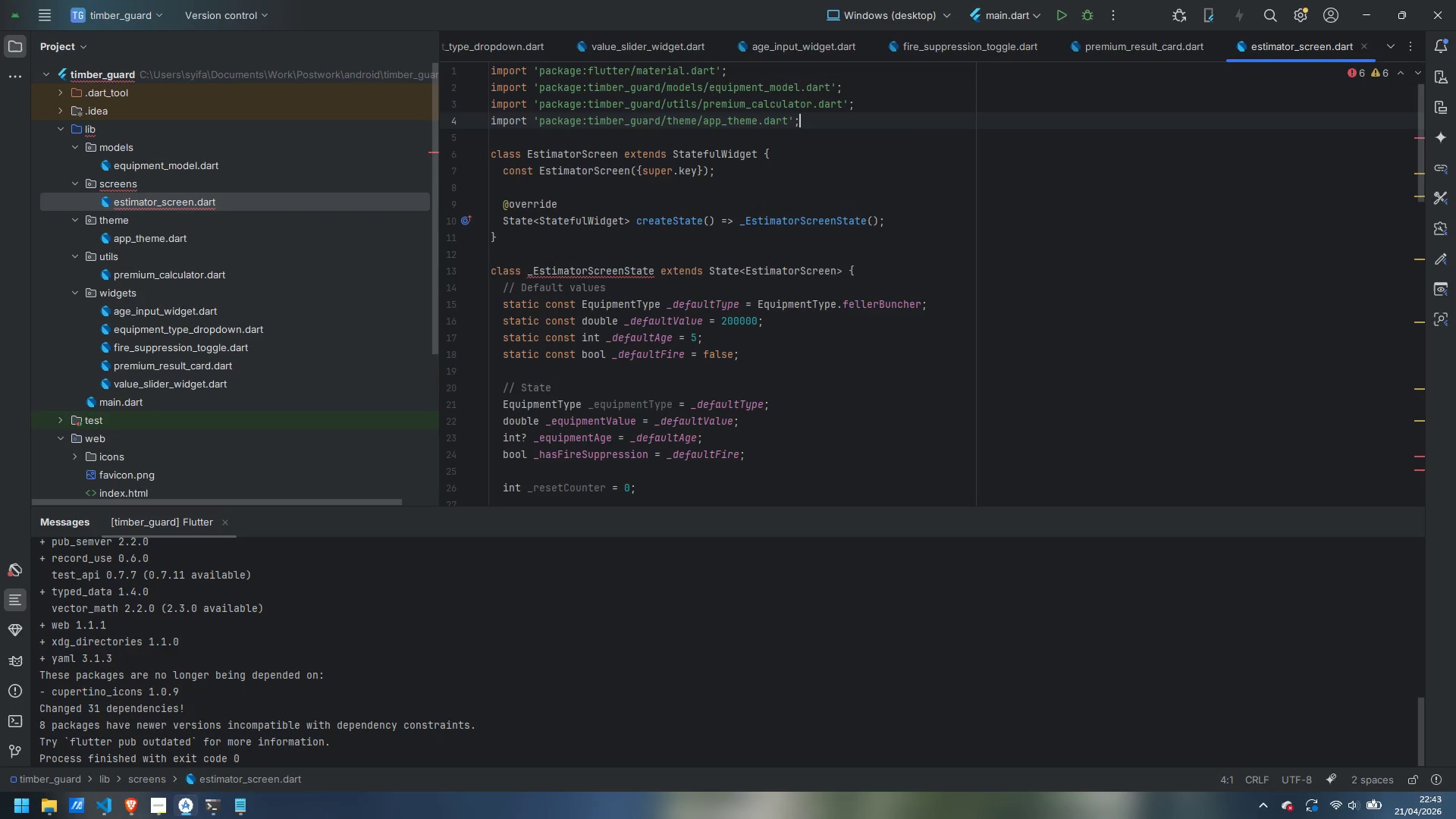 
key(Control+V)
 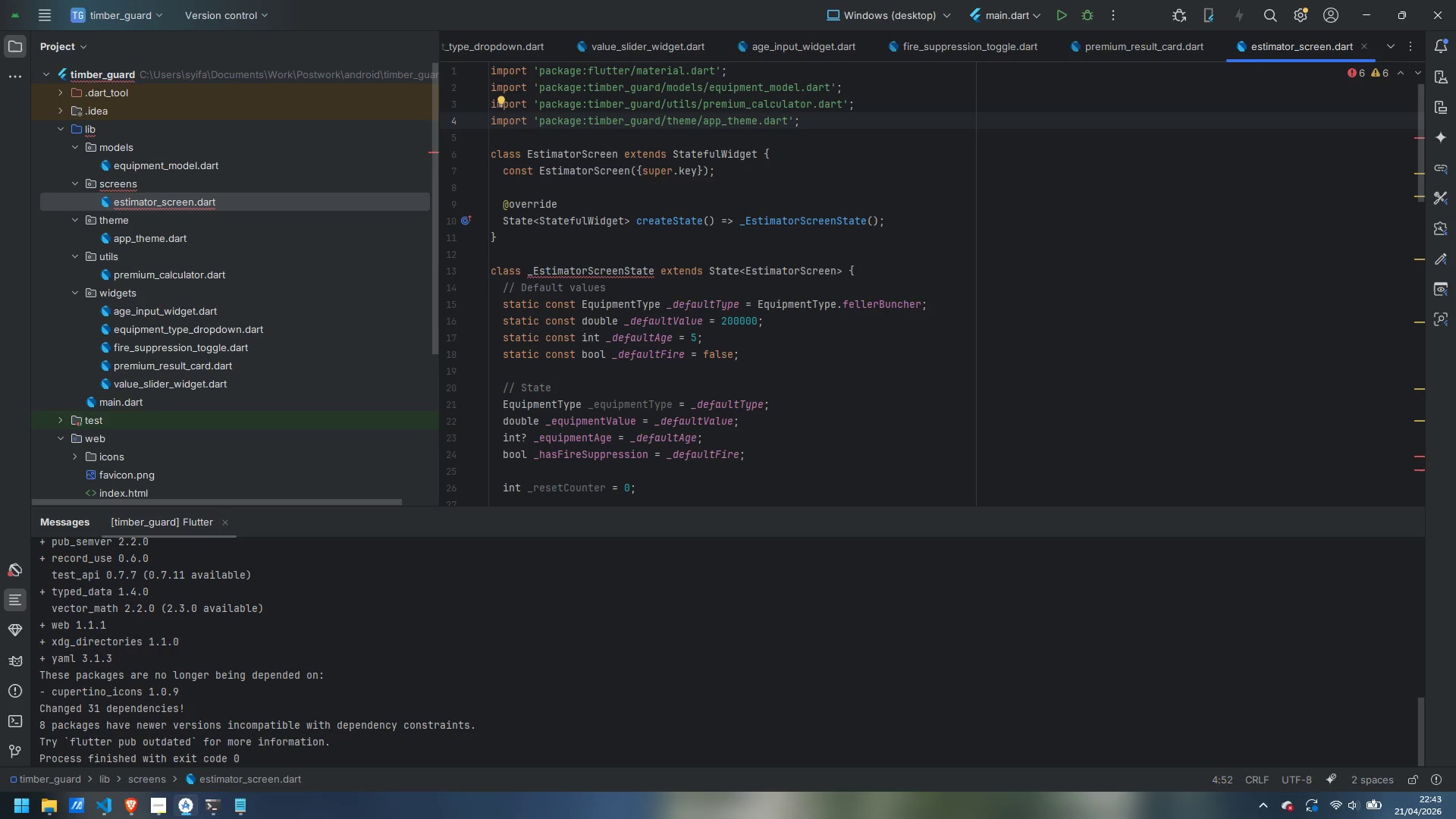 
wait(26.11)
 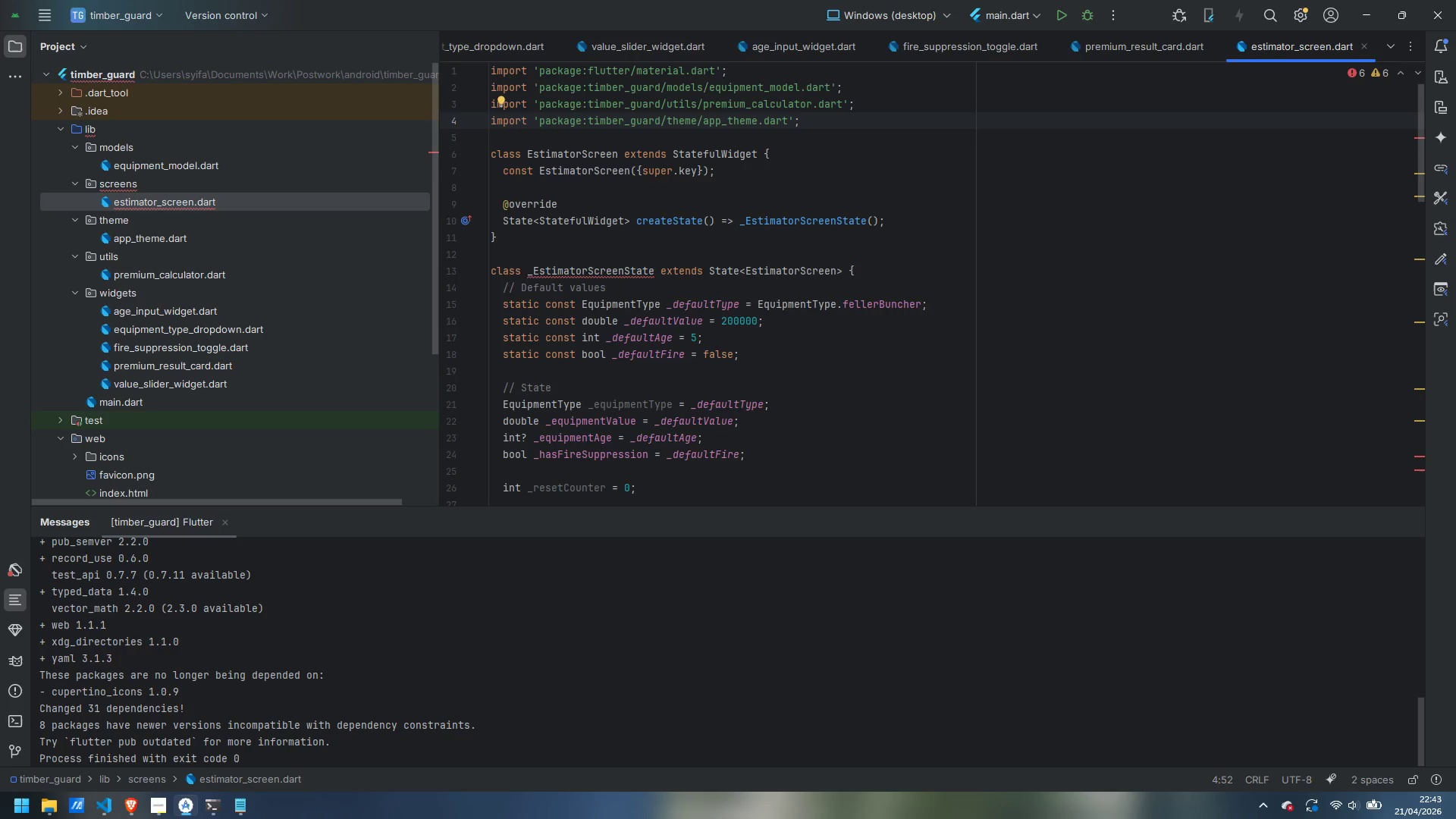 
scroll: coordinate [1012, 300], scroll_direction: down, amount: 28.0
 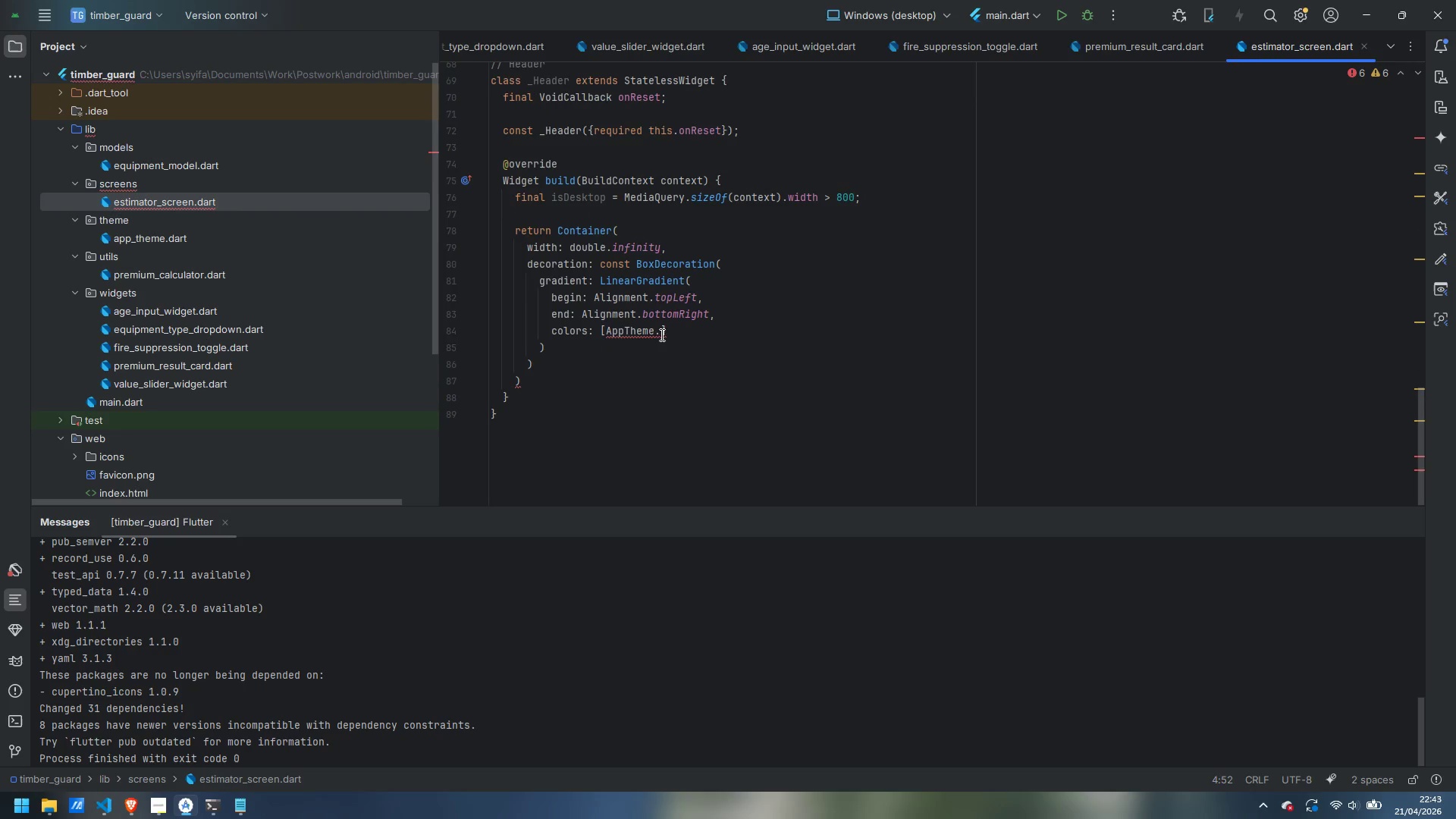 
left_click([661, 331])
 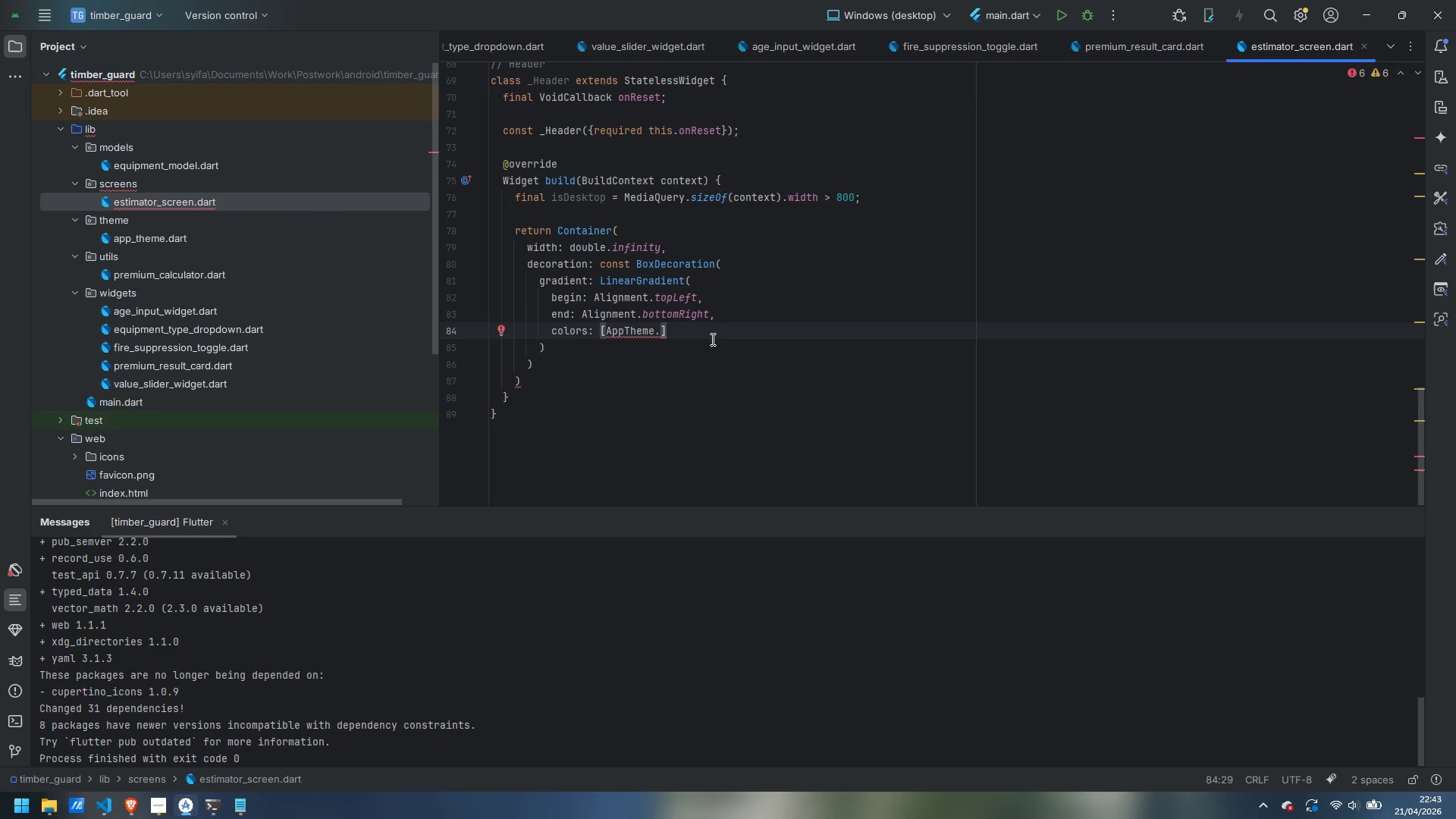 
type(forestr)
key(Backspace)
type(GreenDark, AppTheme.forestGreen)
 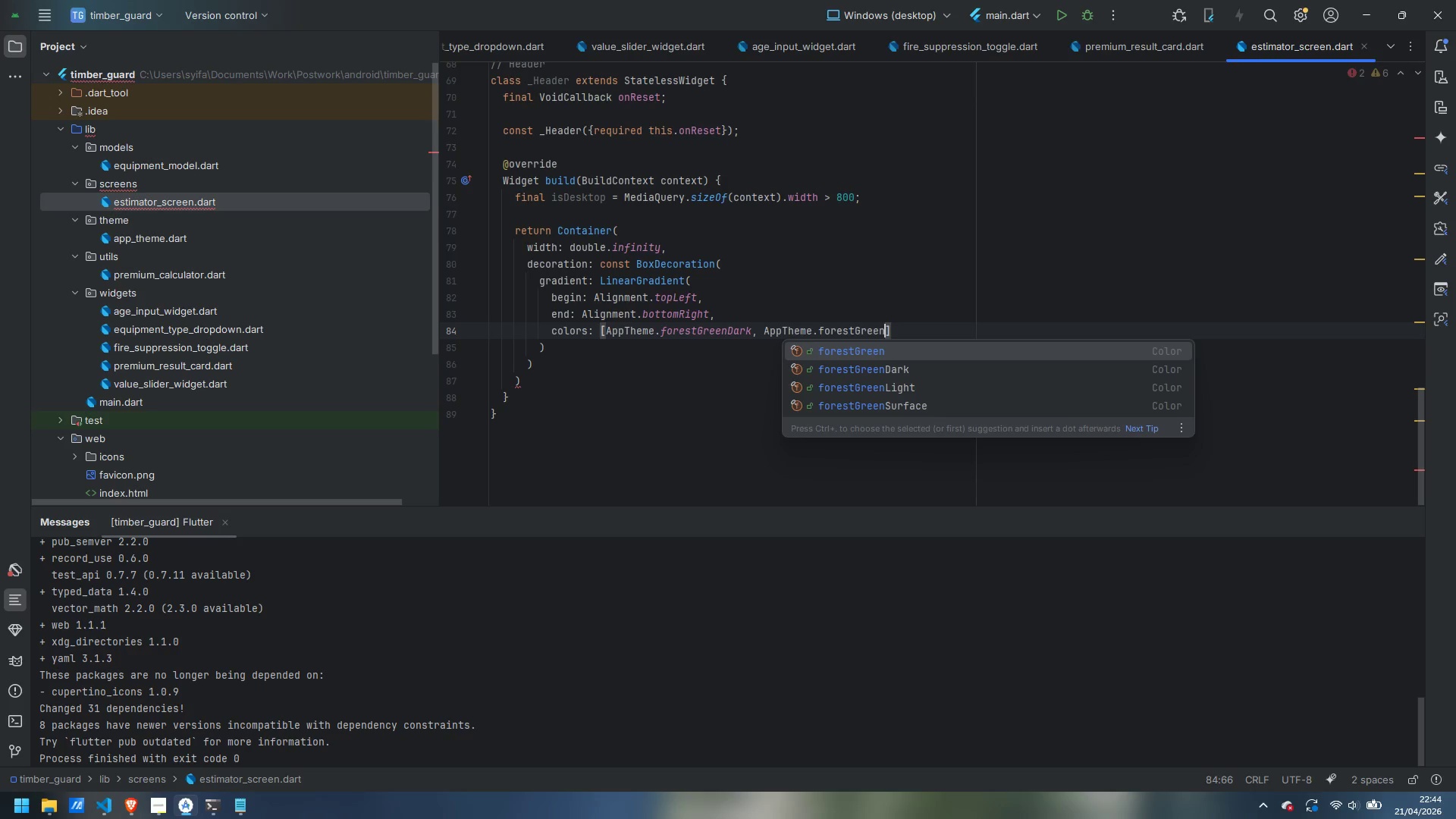 
key(ArrowRight)
 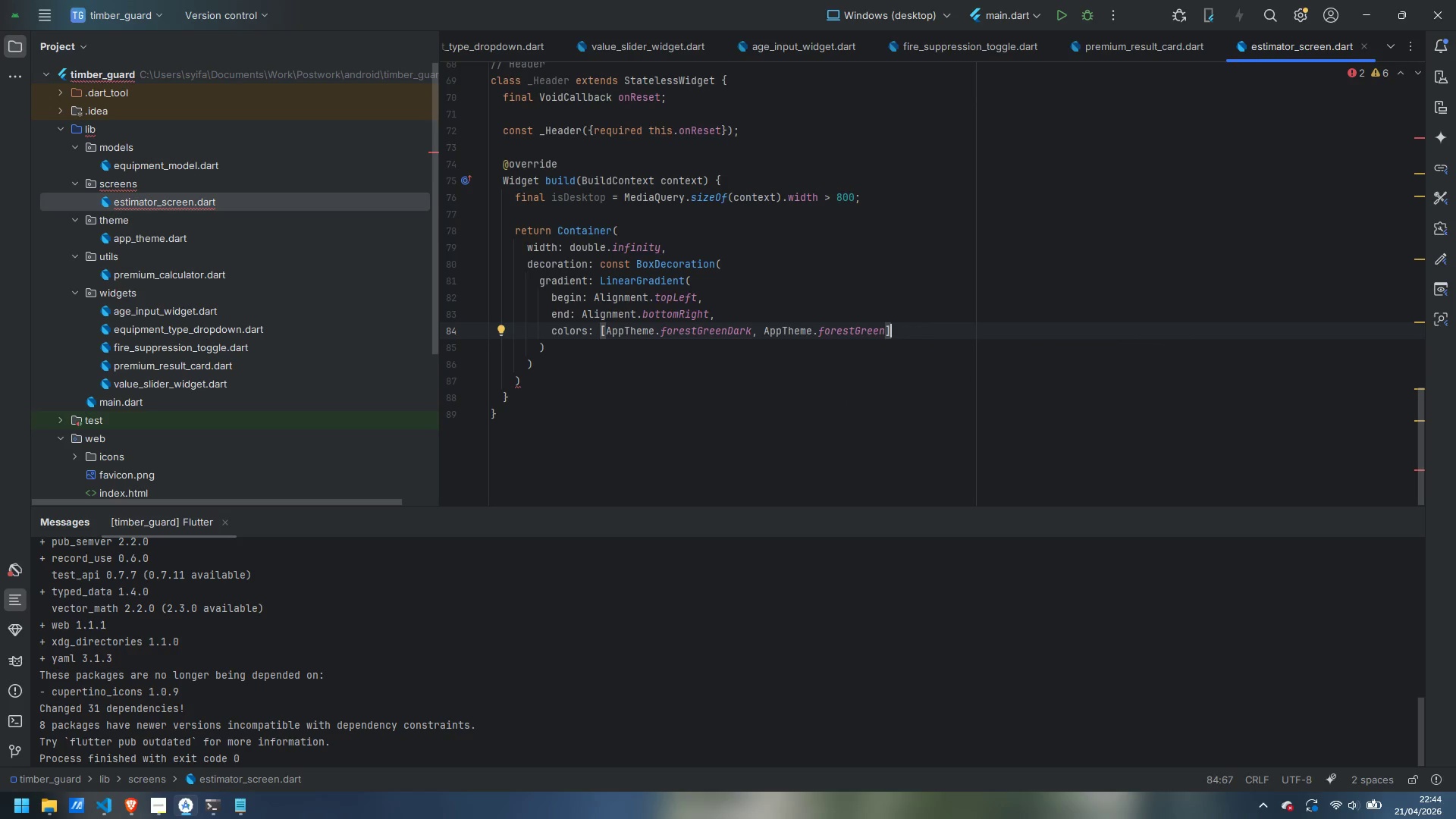 
key(ArrowDown)
 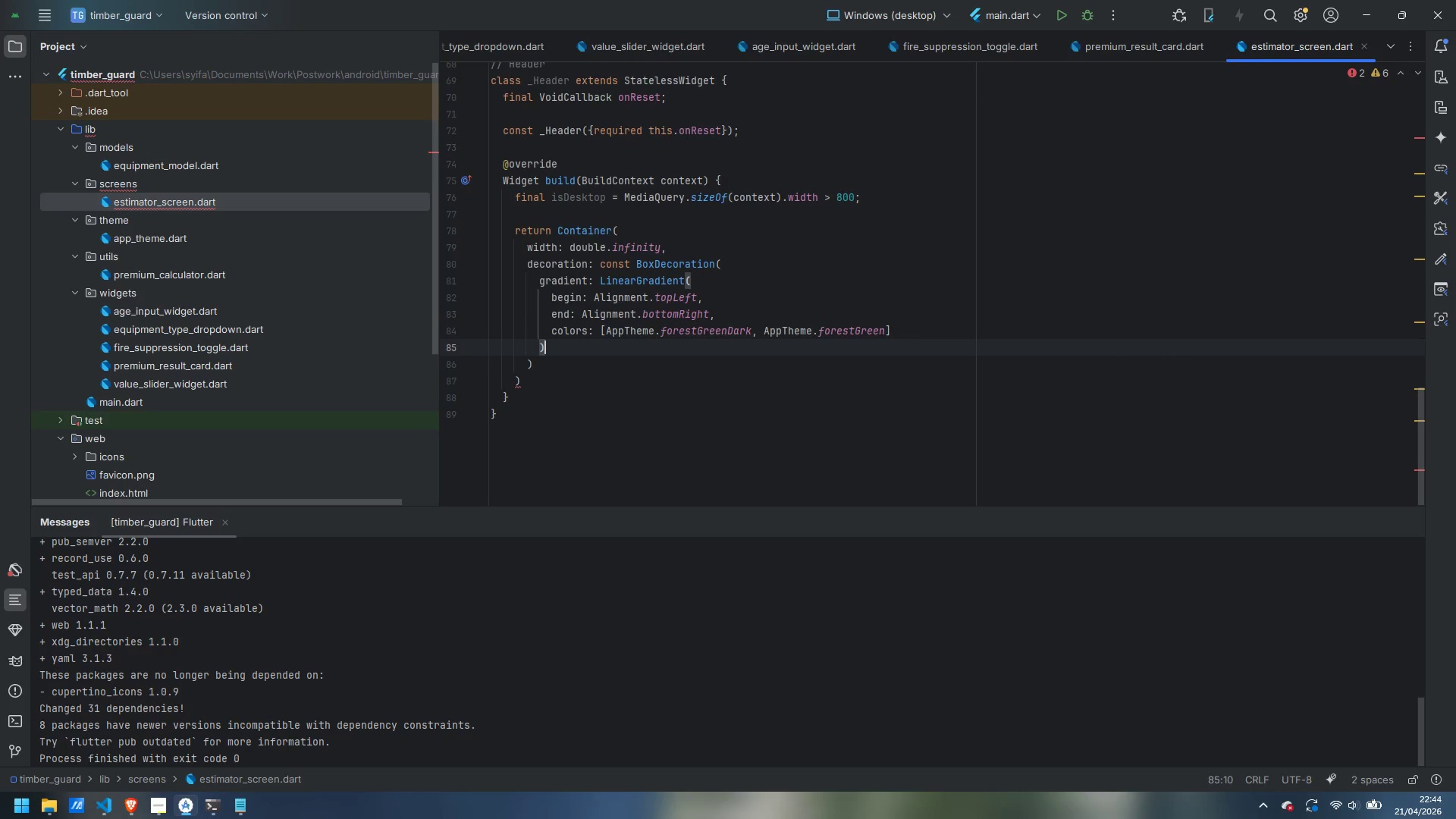 
key(ArrowDown)
 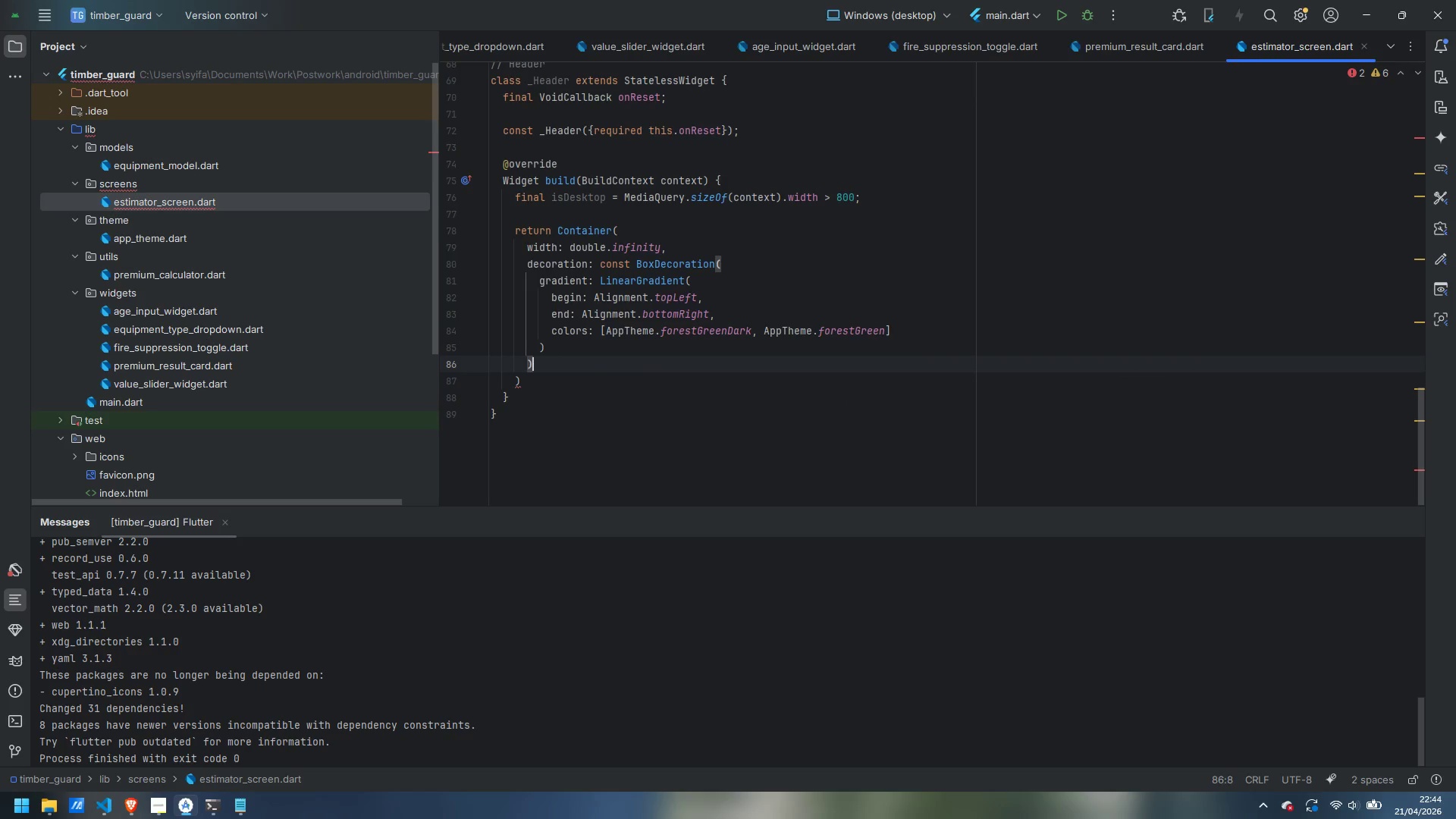 
key(Comma)
 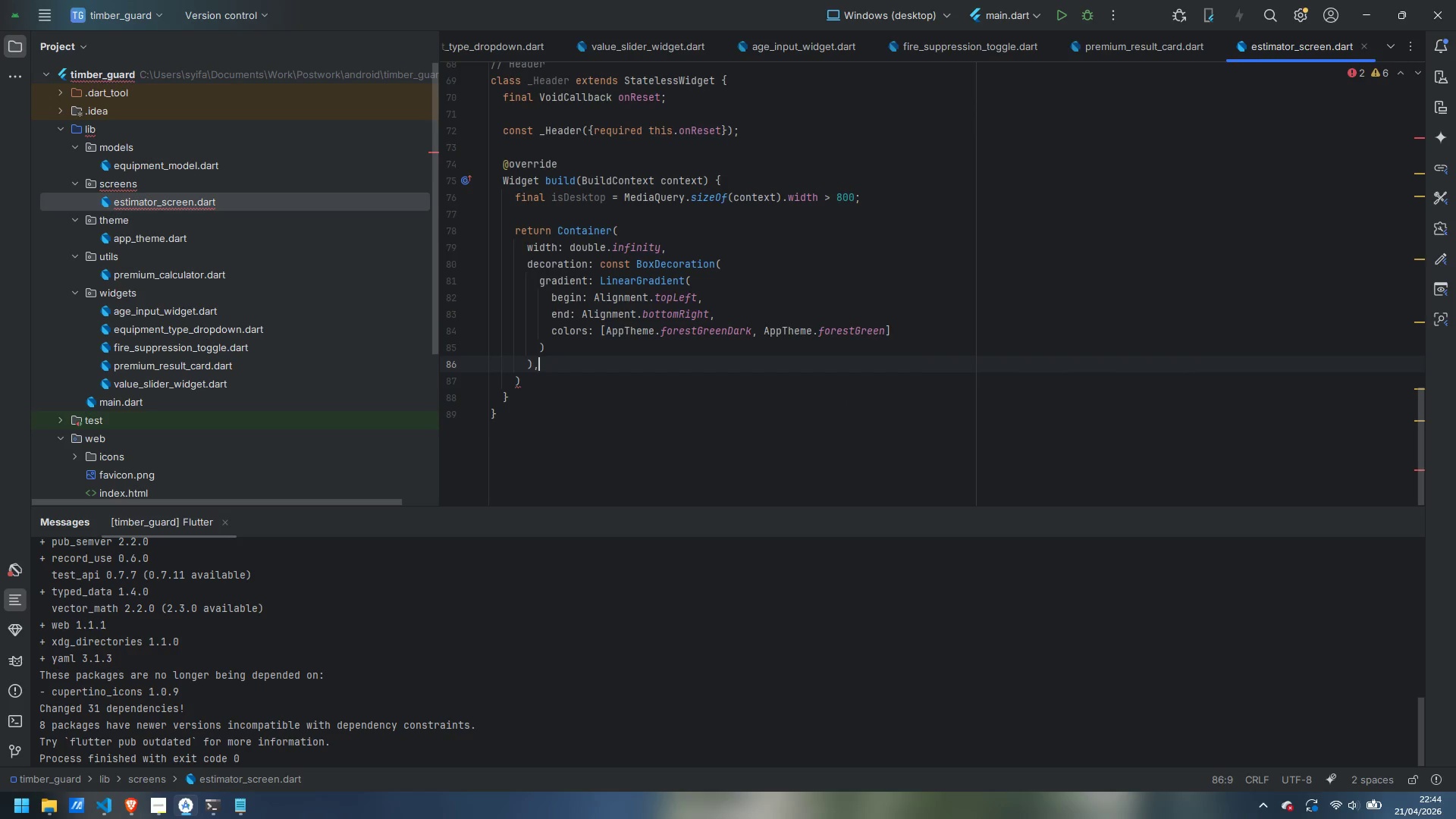 
key(Enter)
 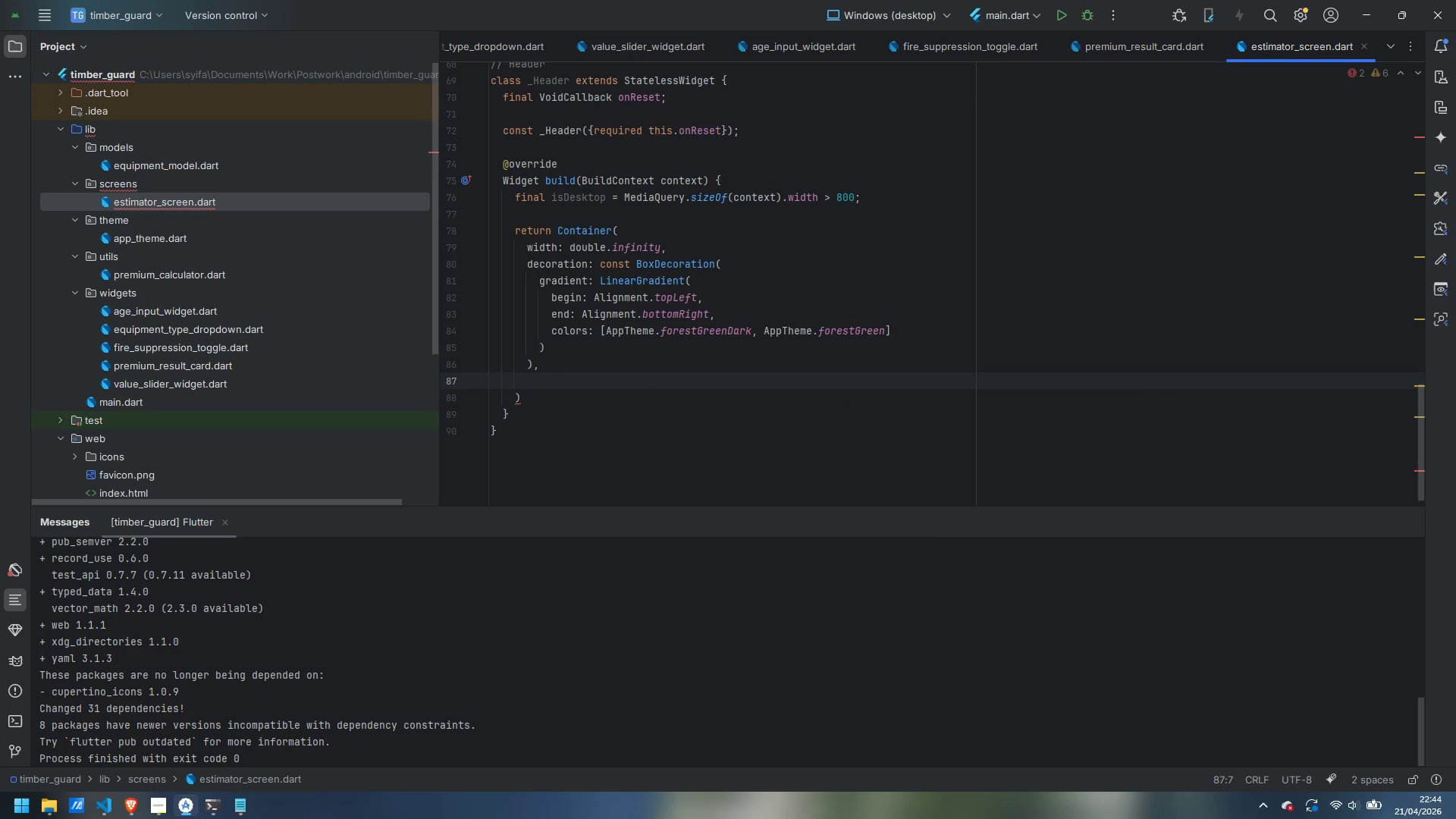 
type(child: SafeArea()
 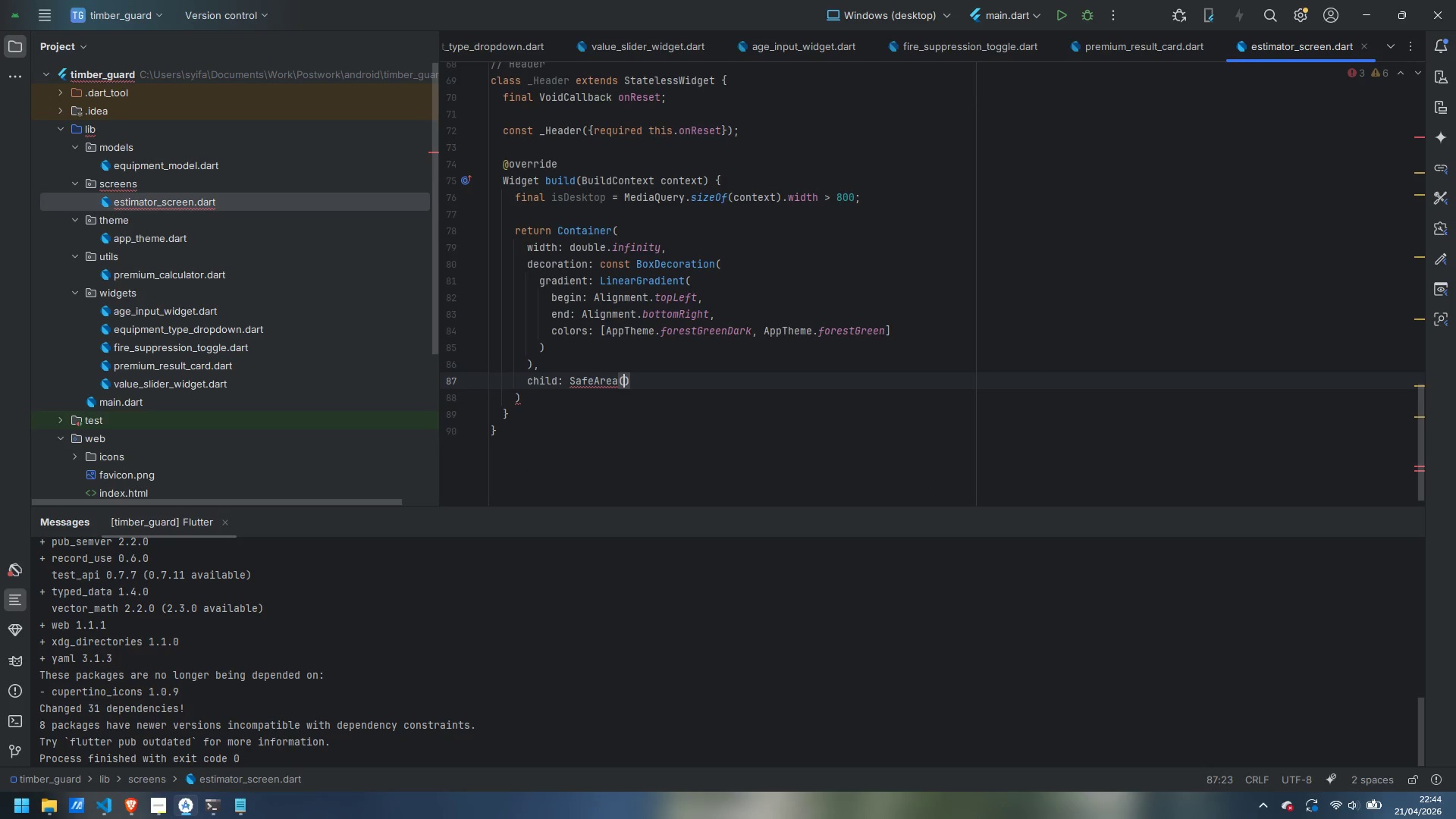 
key(Enter)
 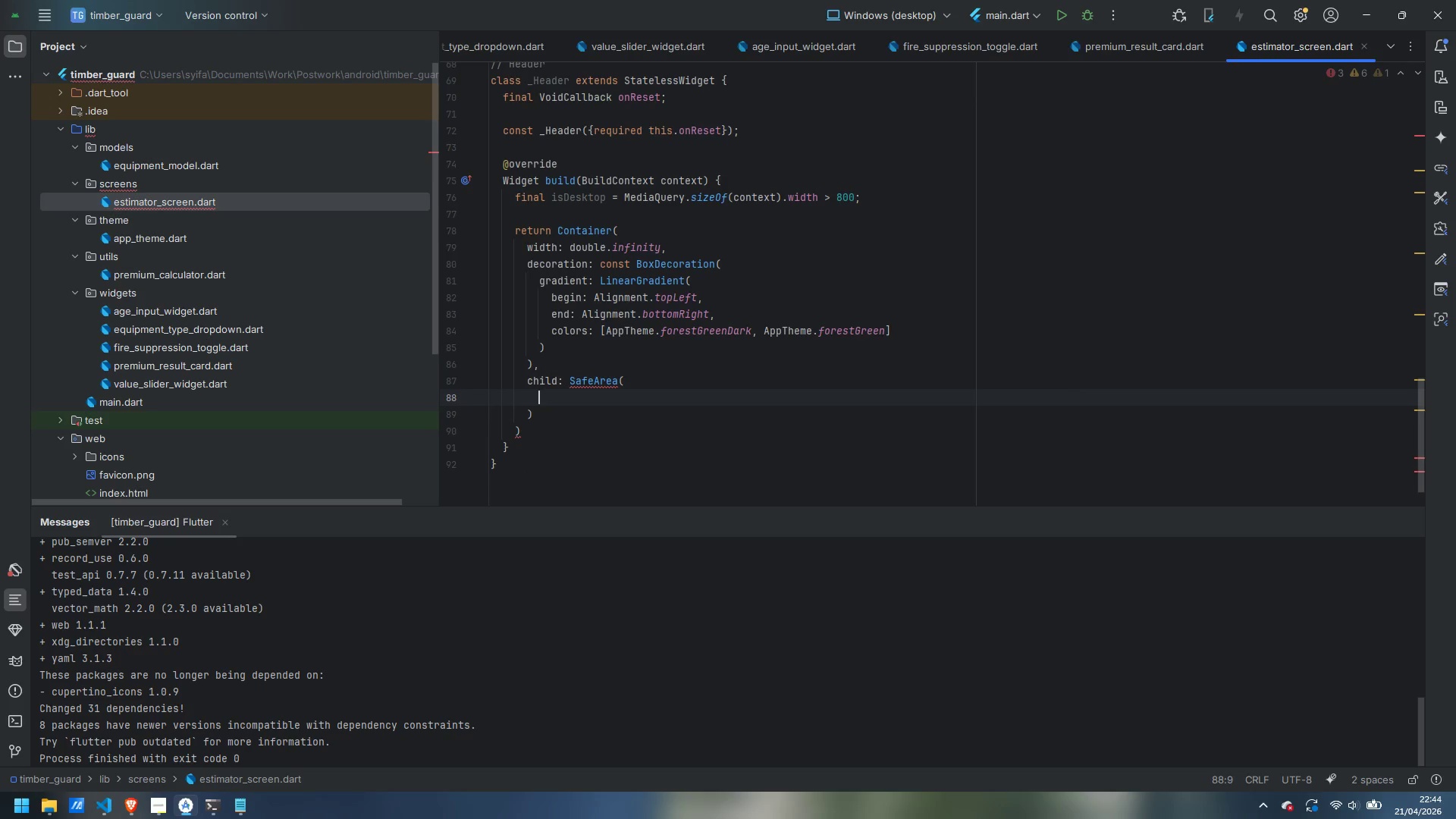 
type(bottom: false,)
 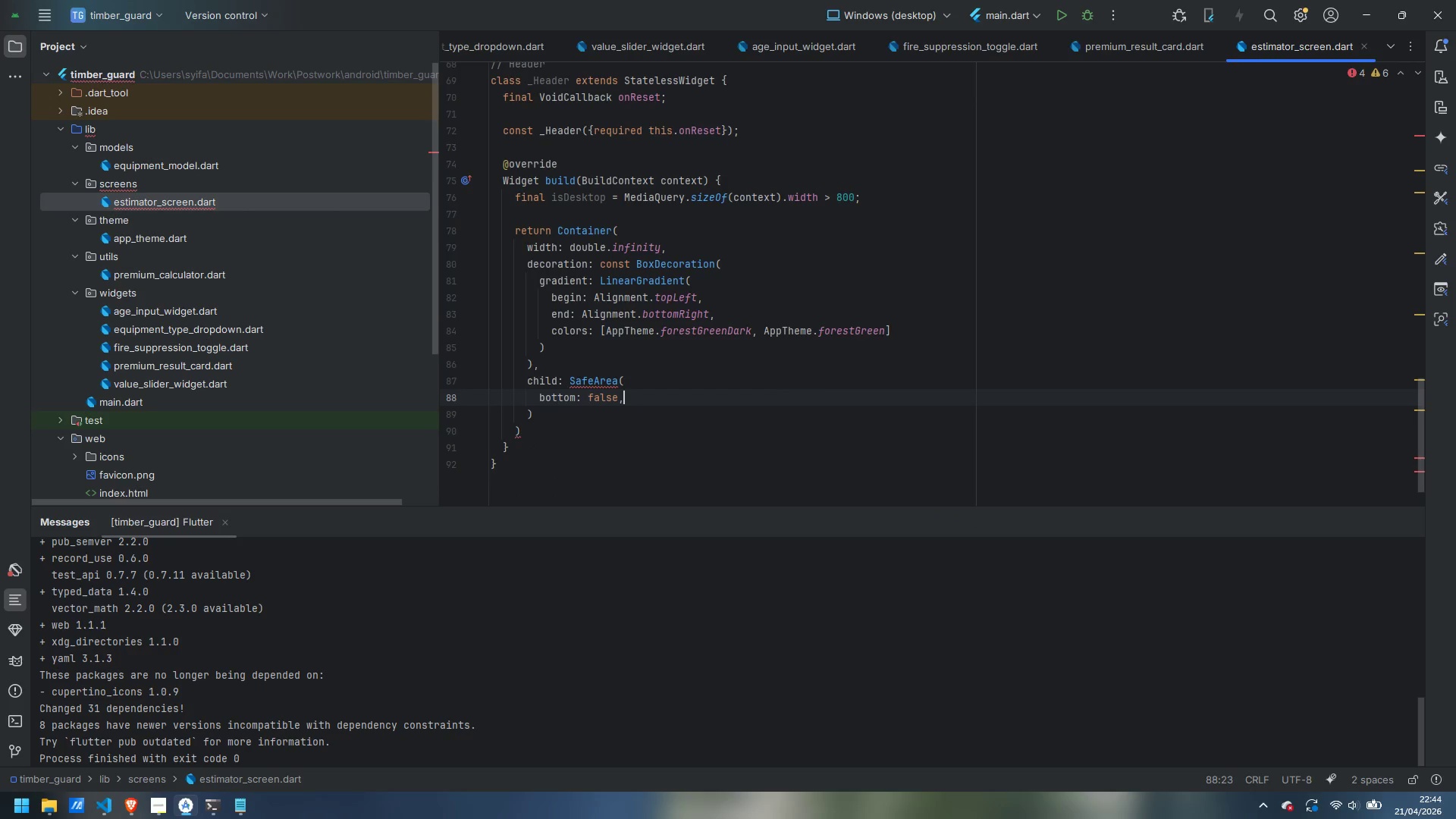 
key(Enter)
 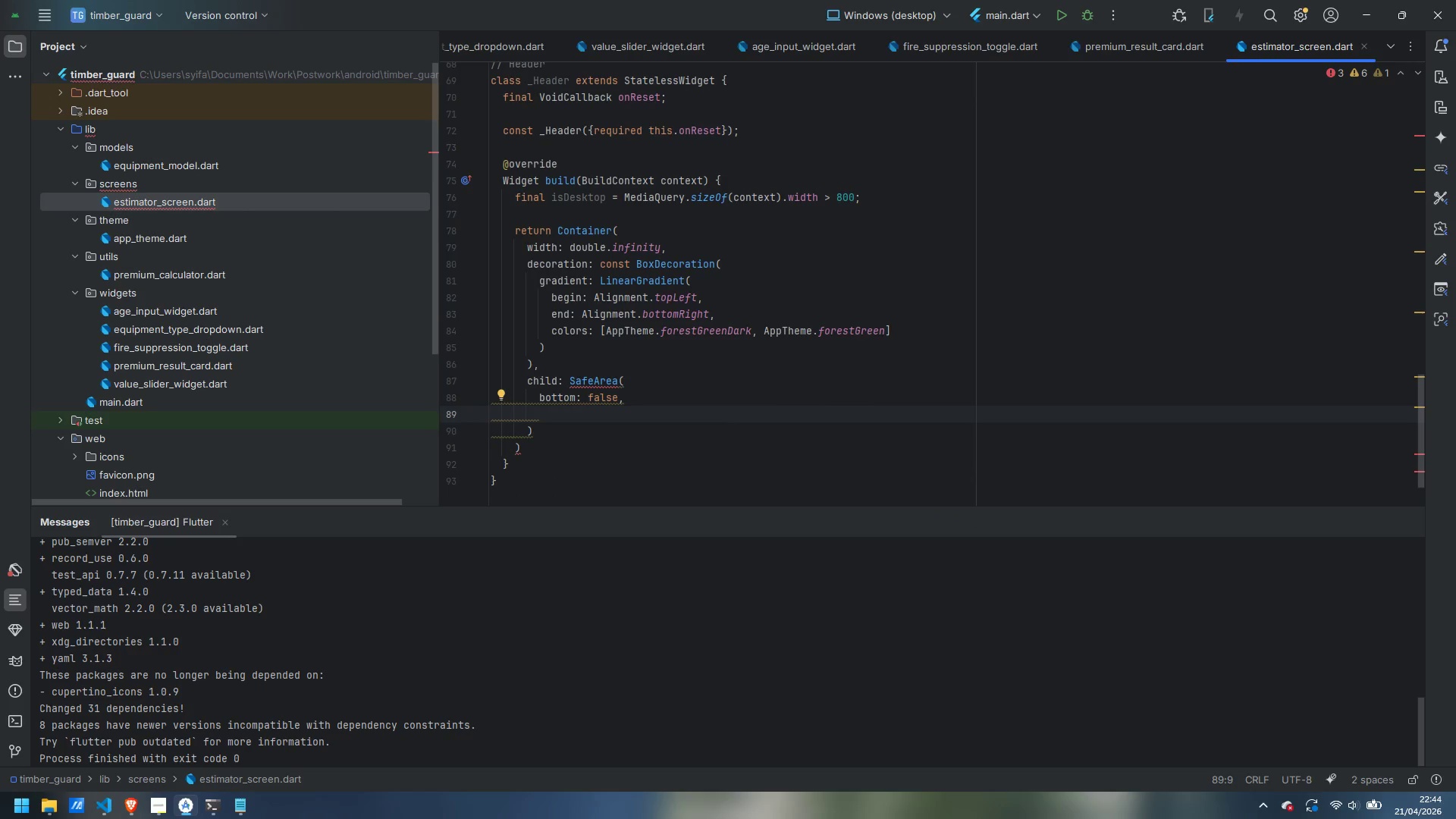 
type(child: Padding()
 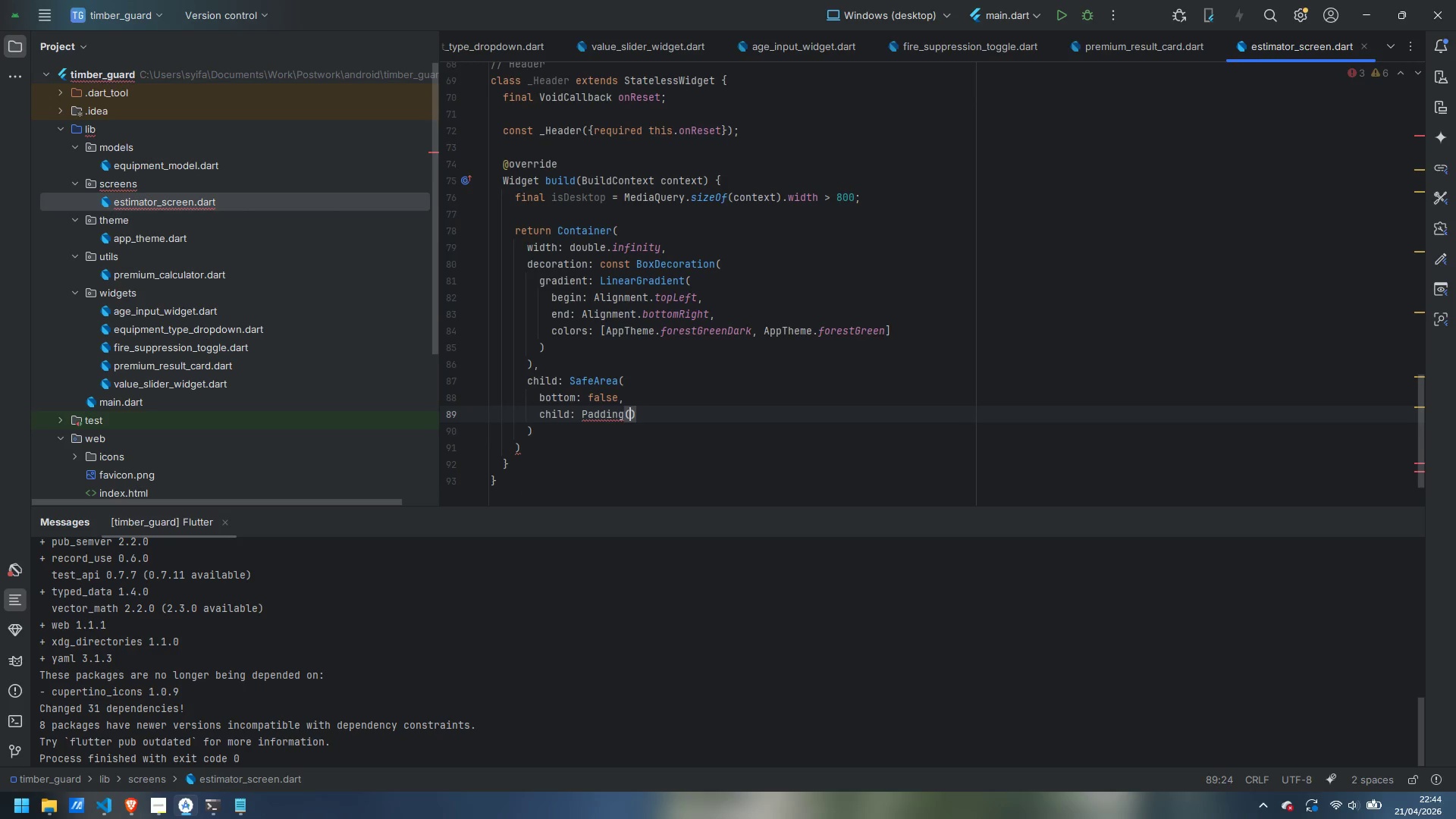 
key(Enter)
 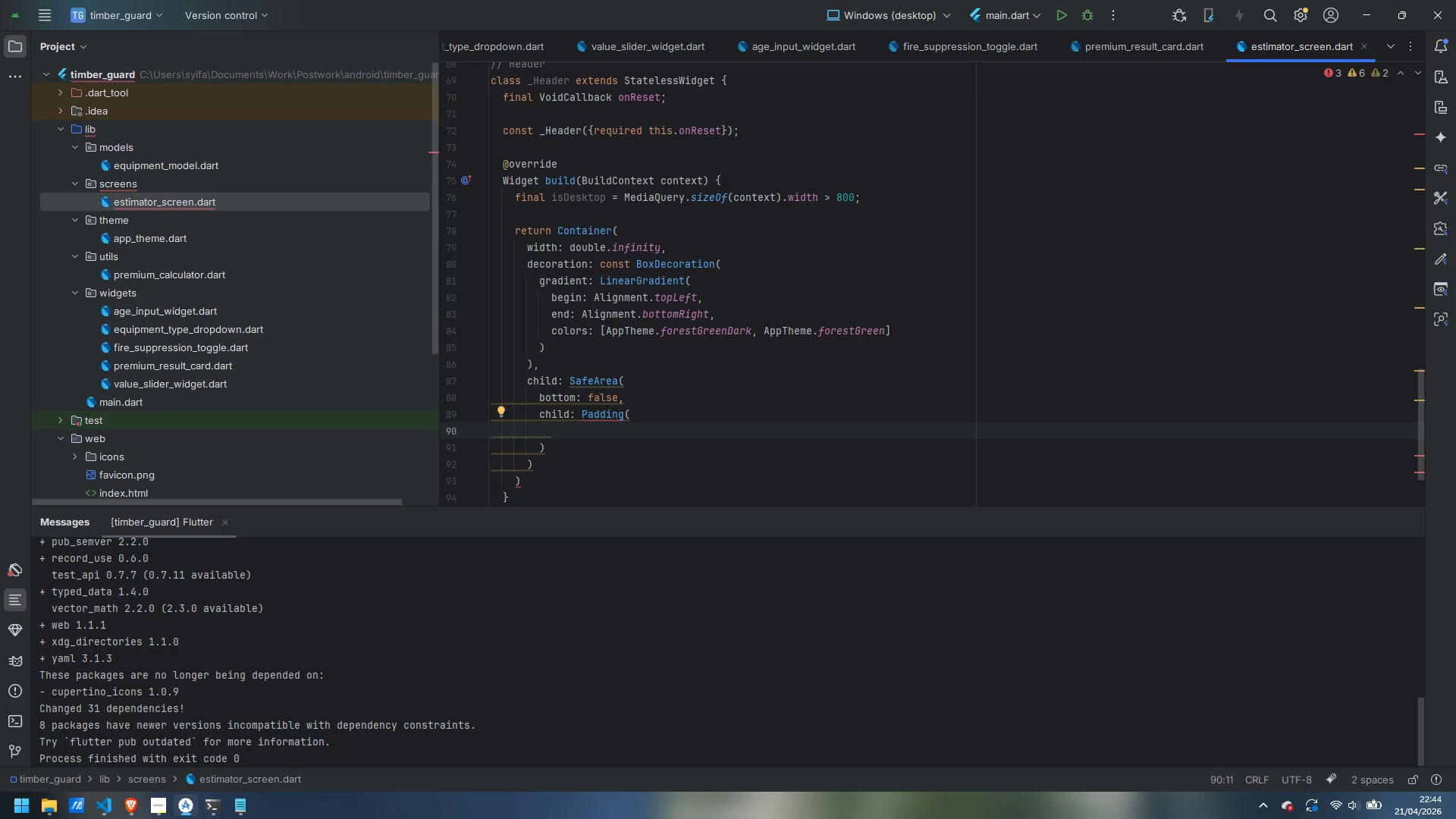 
type(padding: const EdgeInsets.)
 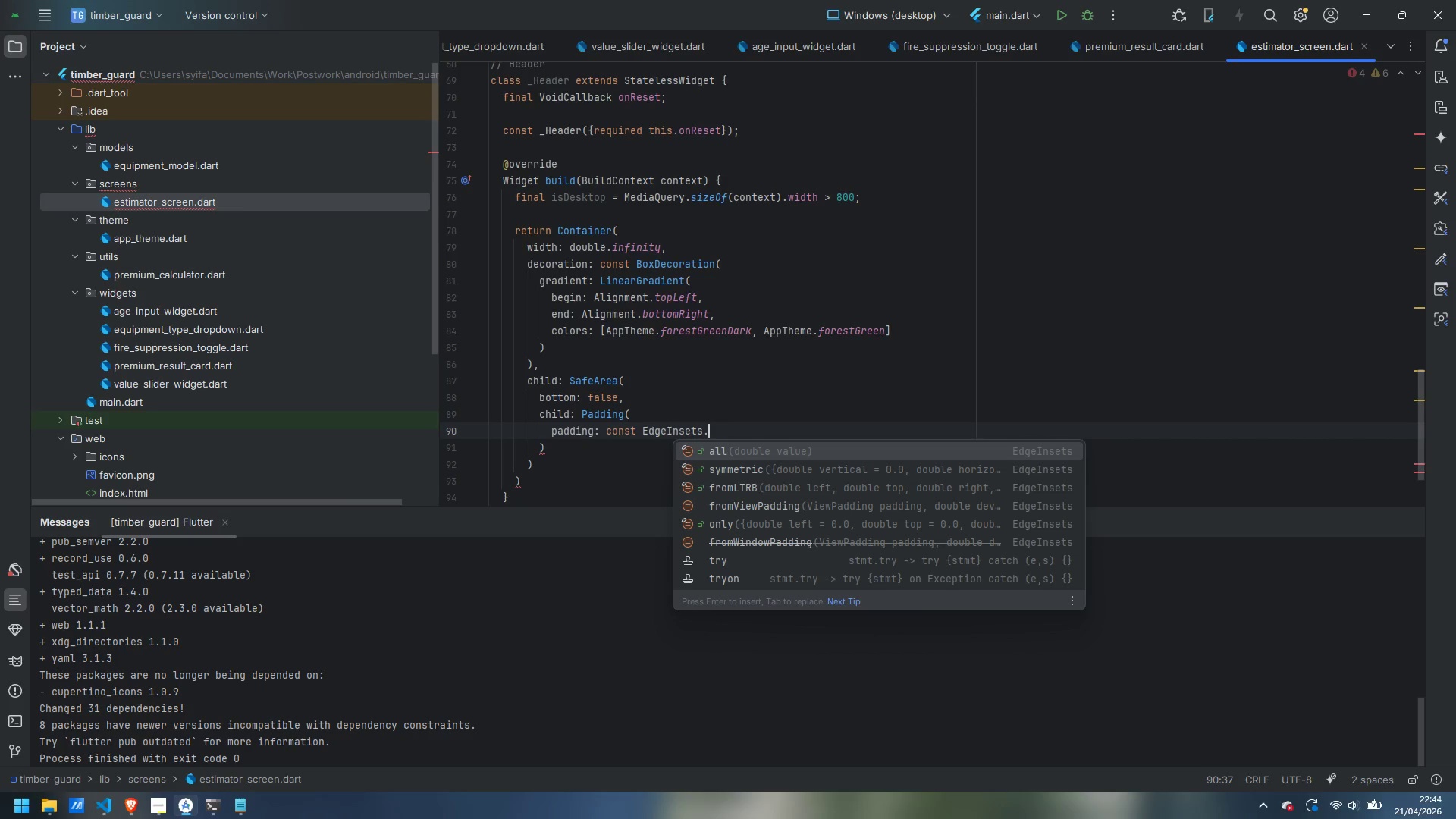 
type(symmetric(horizoin)
key(Backspace)
key(Backspace)
type(ntal: 28, vertical: )
 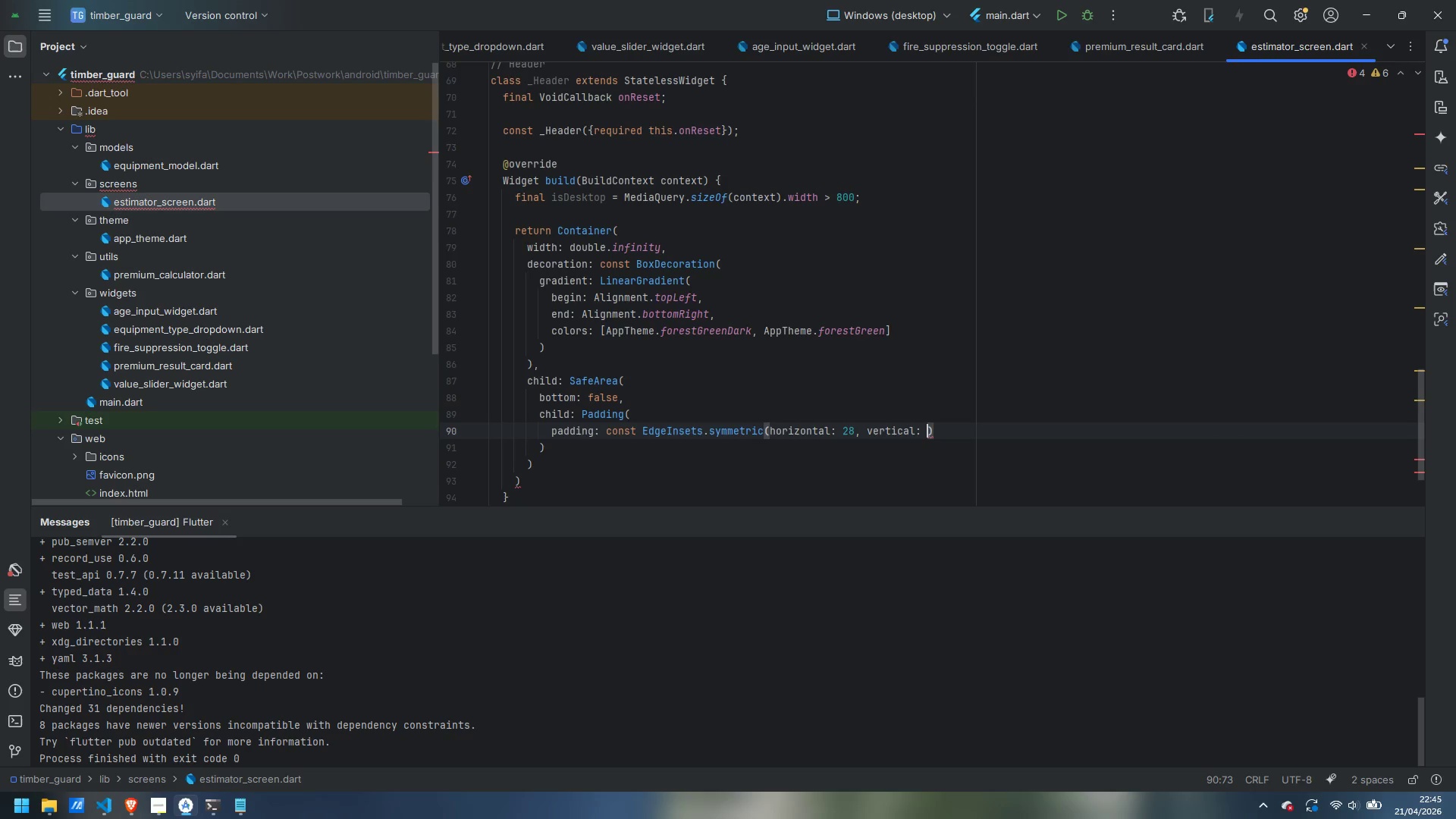 
type(28)
 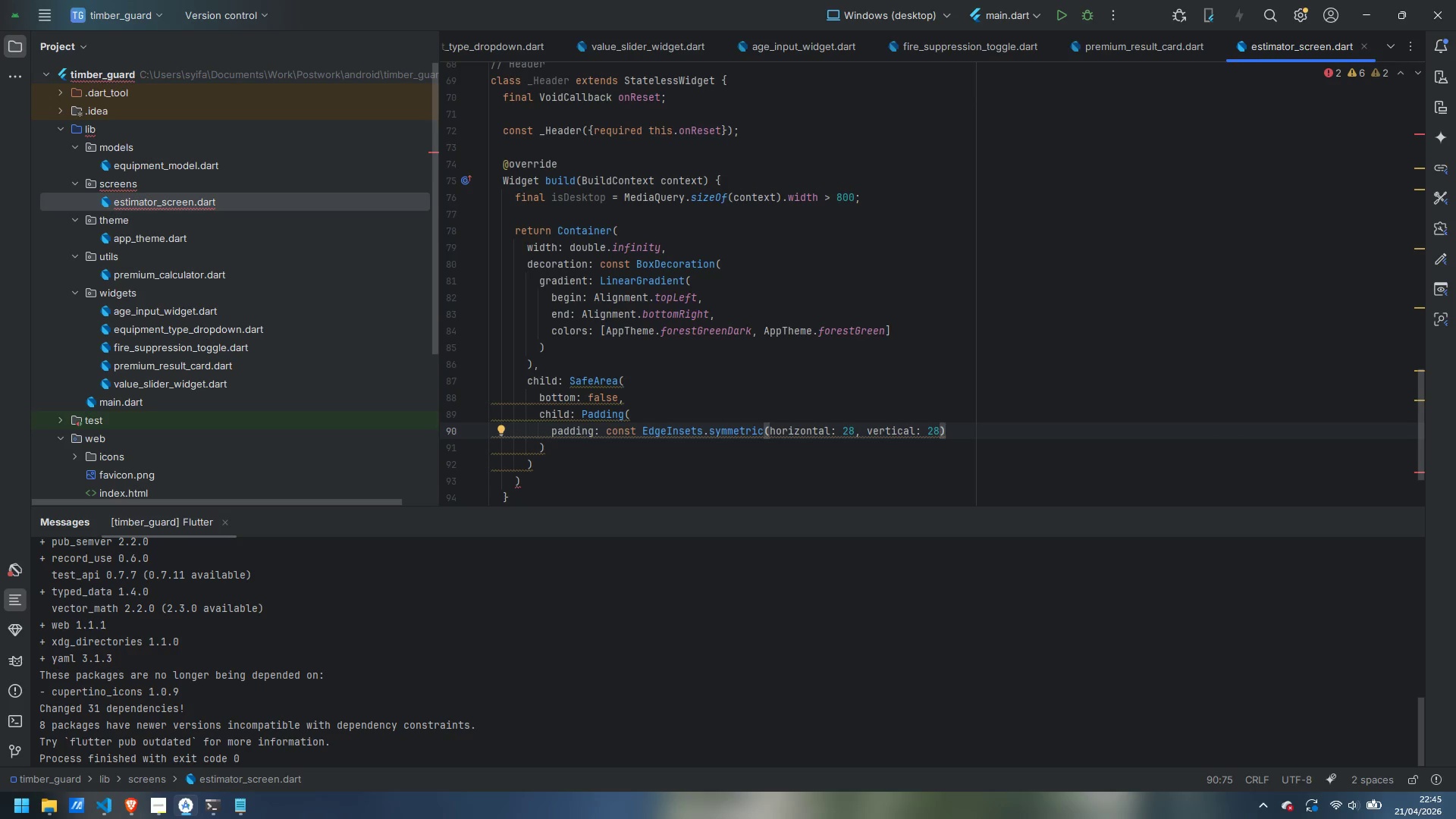 
key(ArrowRight)
 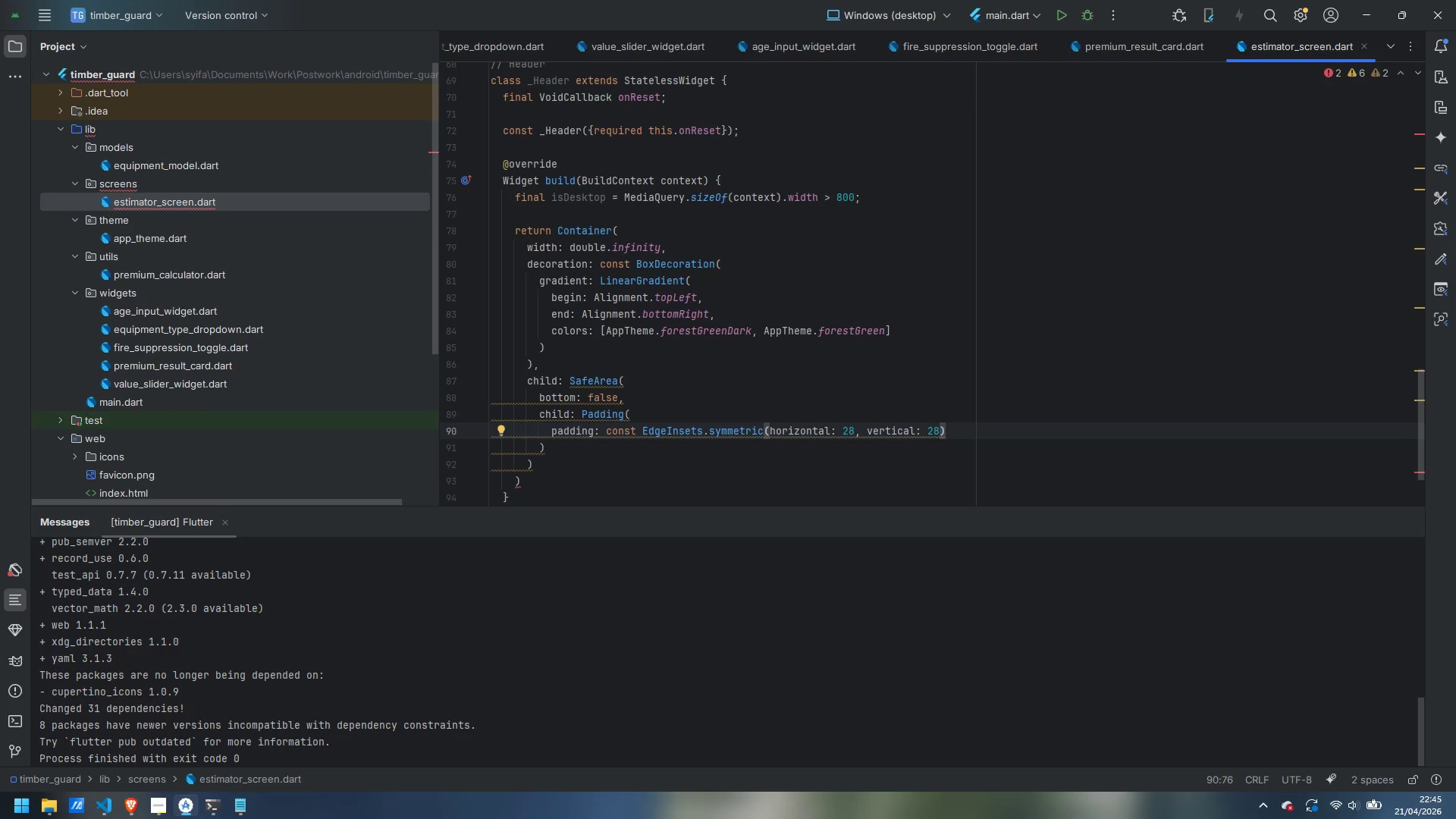 
key(Comma)
 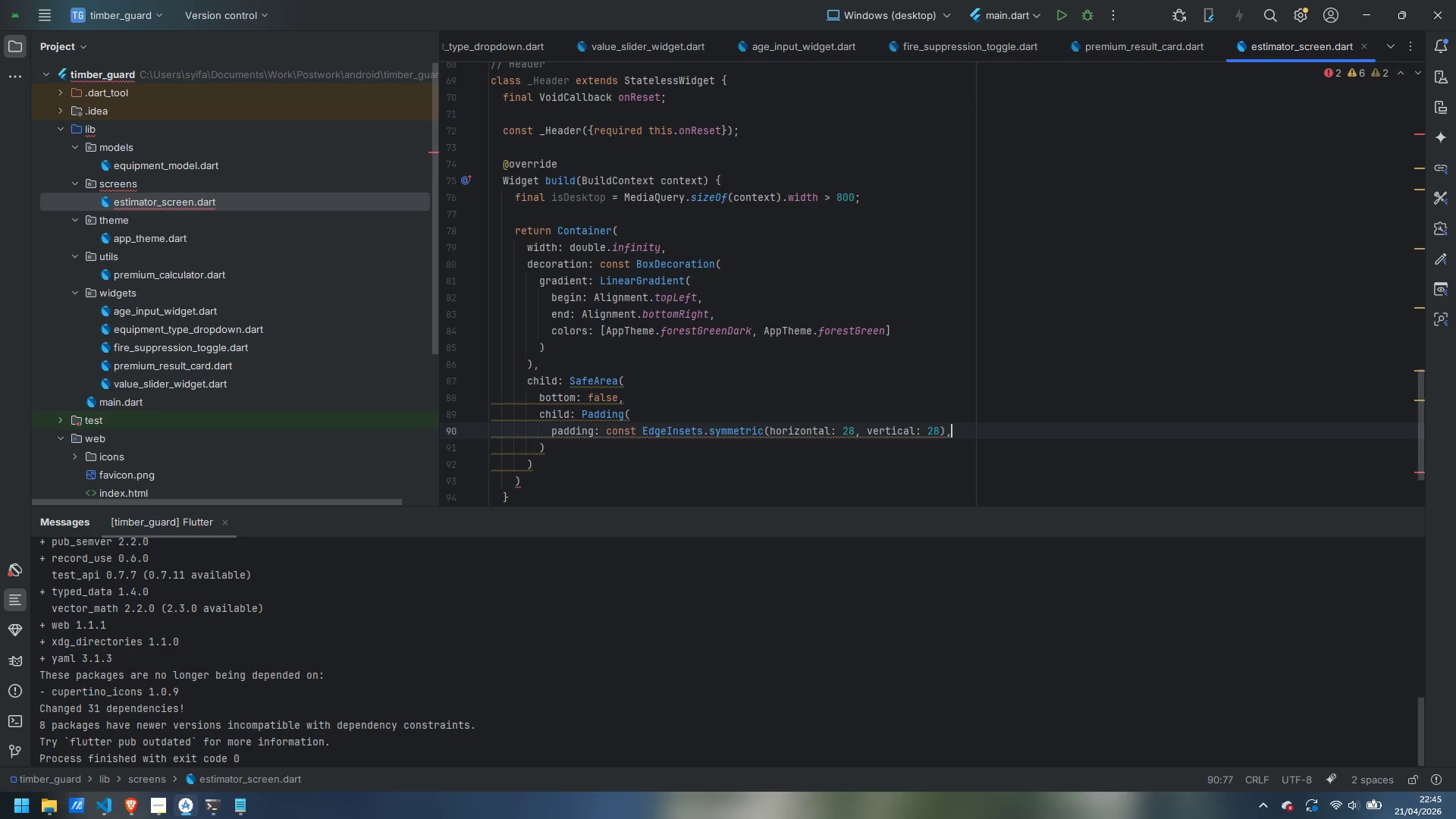 
key(Enter)
 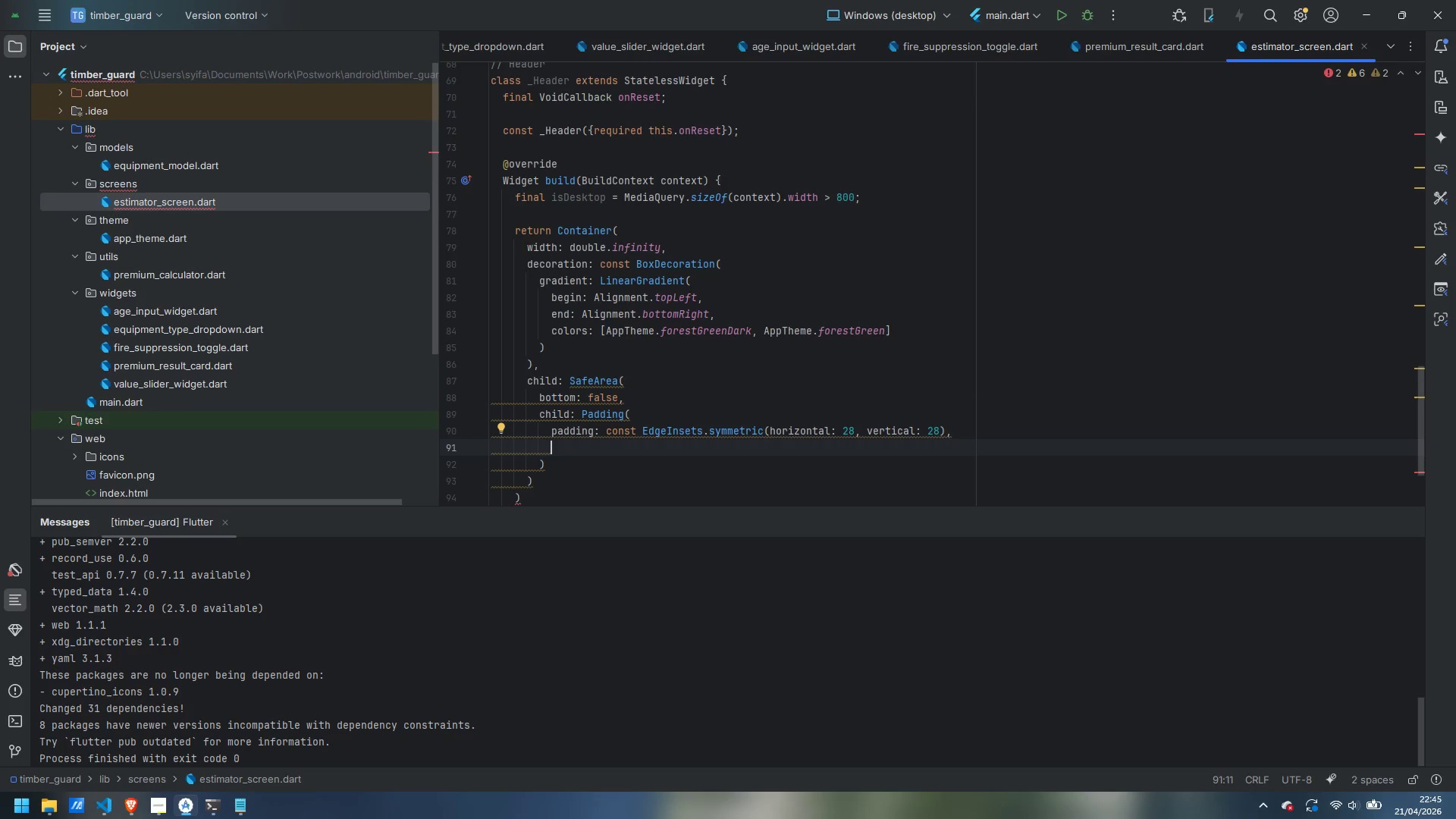 
wait(5.66)
 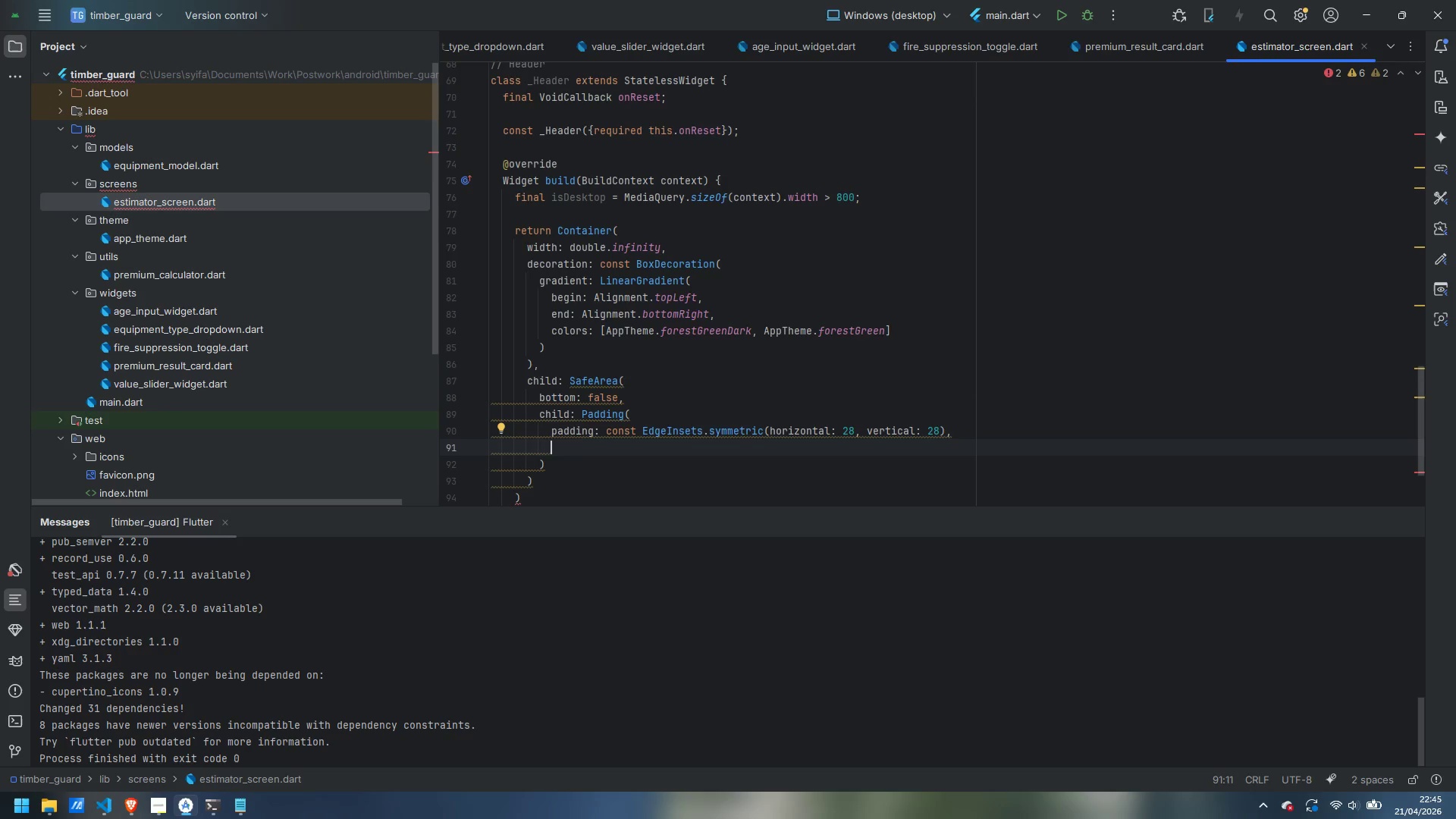 
type(child: Row()
 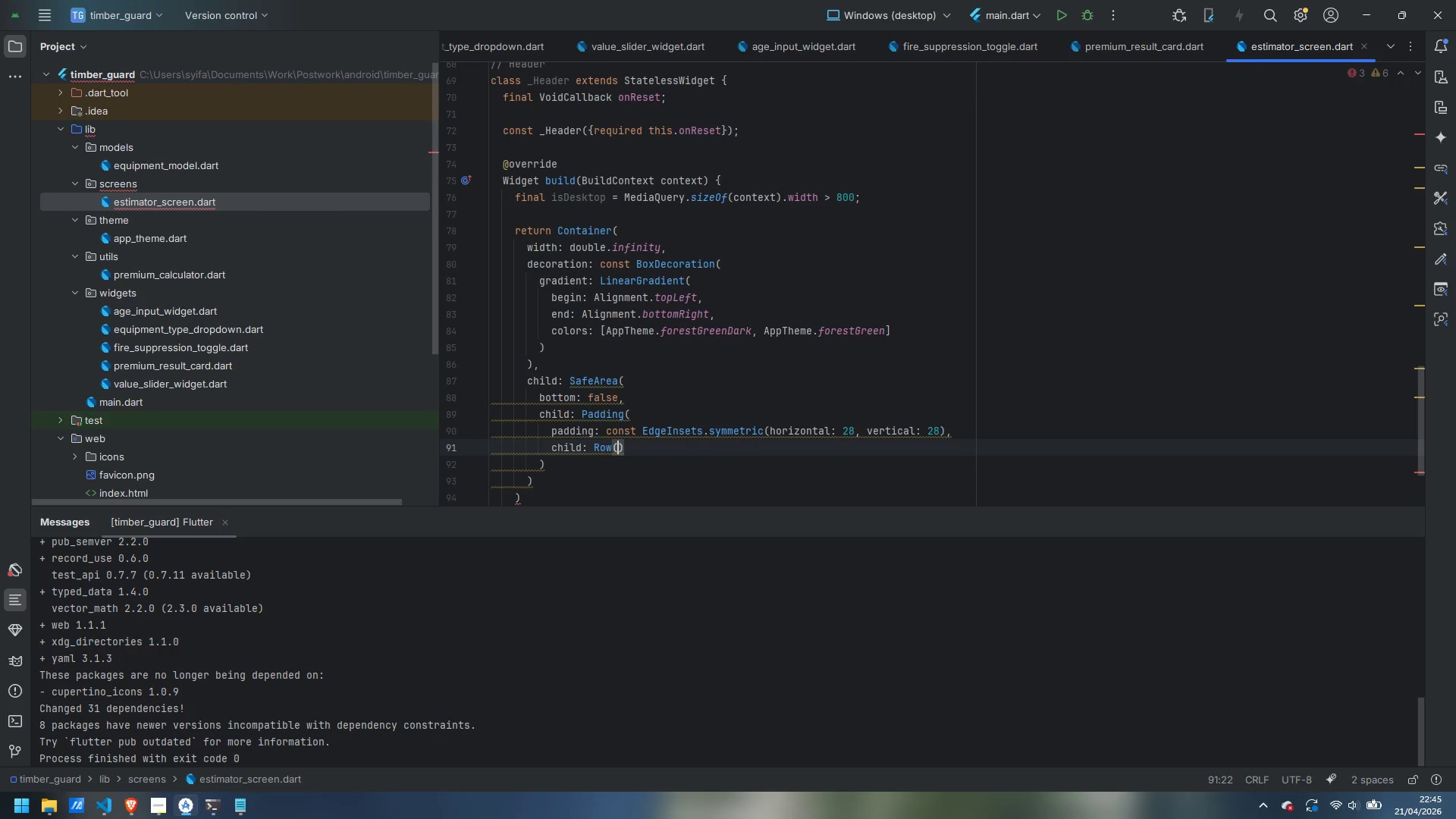 
key(Enter)
 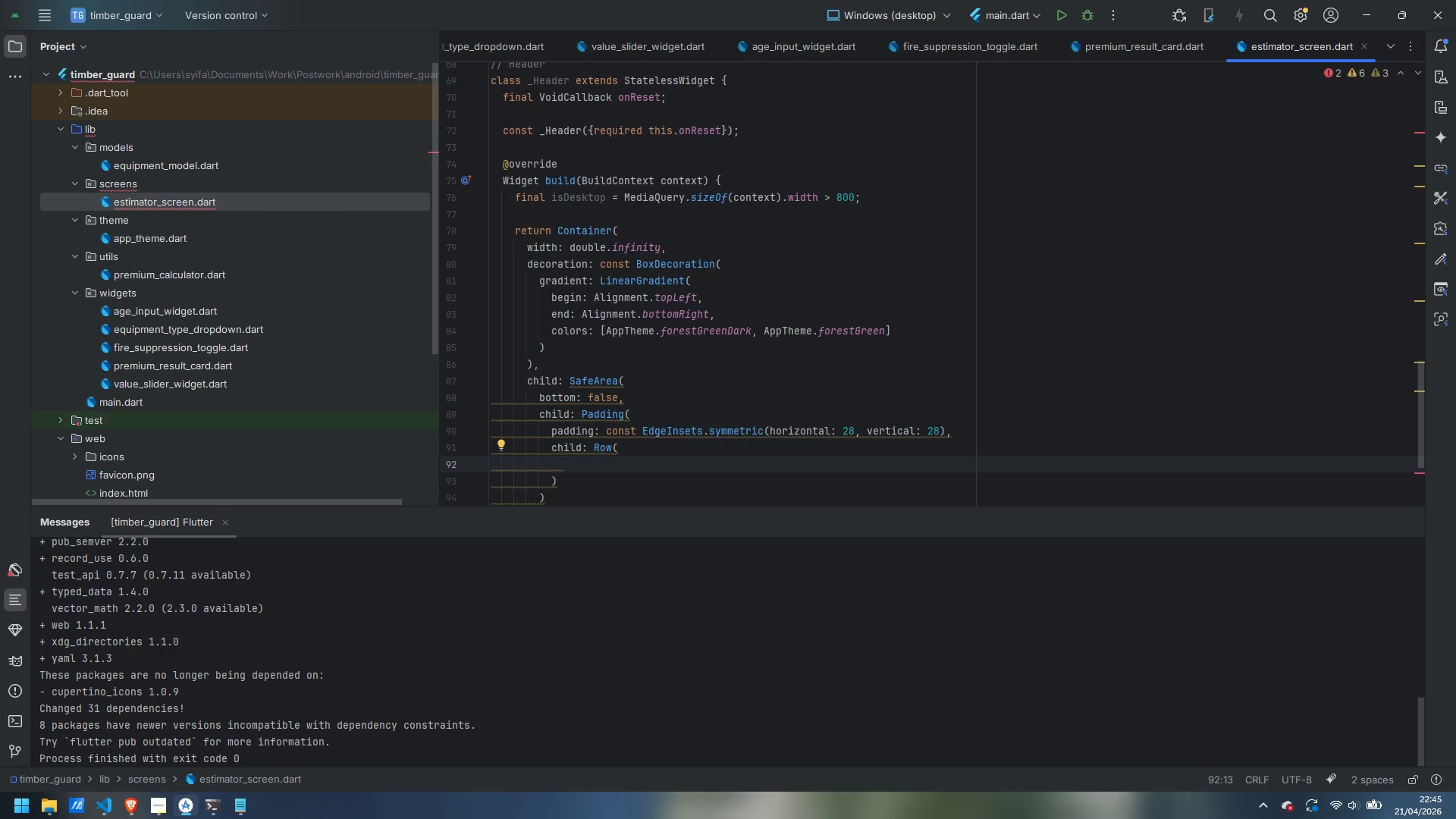 
type(crossAxisAlignment: CrossAxisAlignment.center,)
 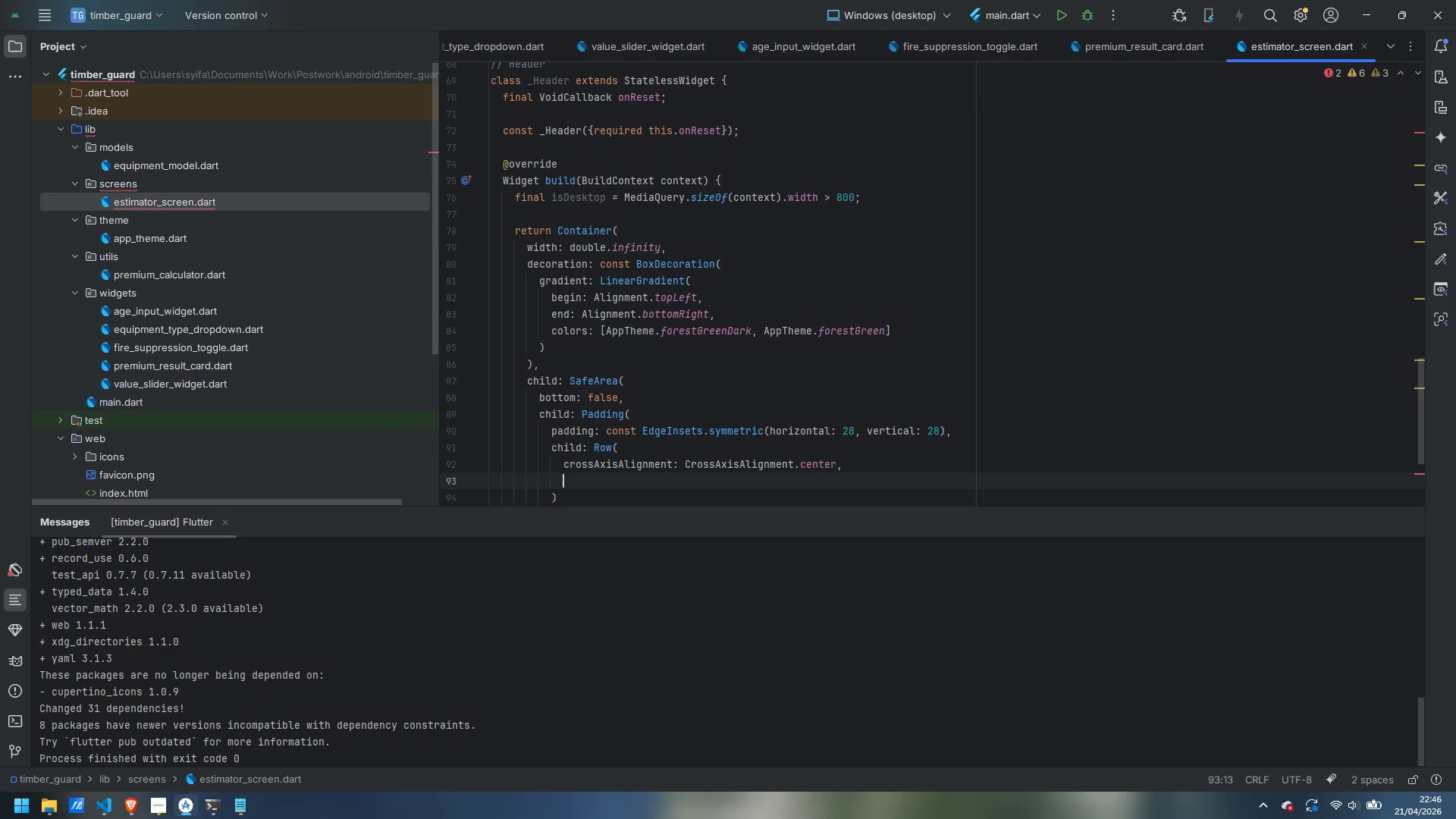 
 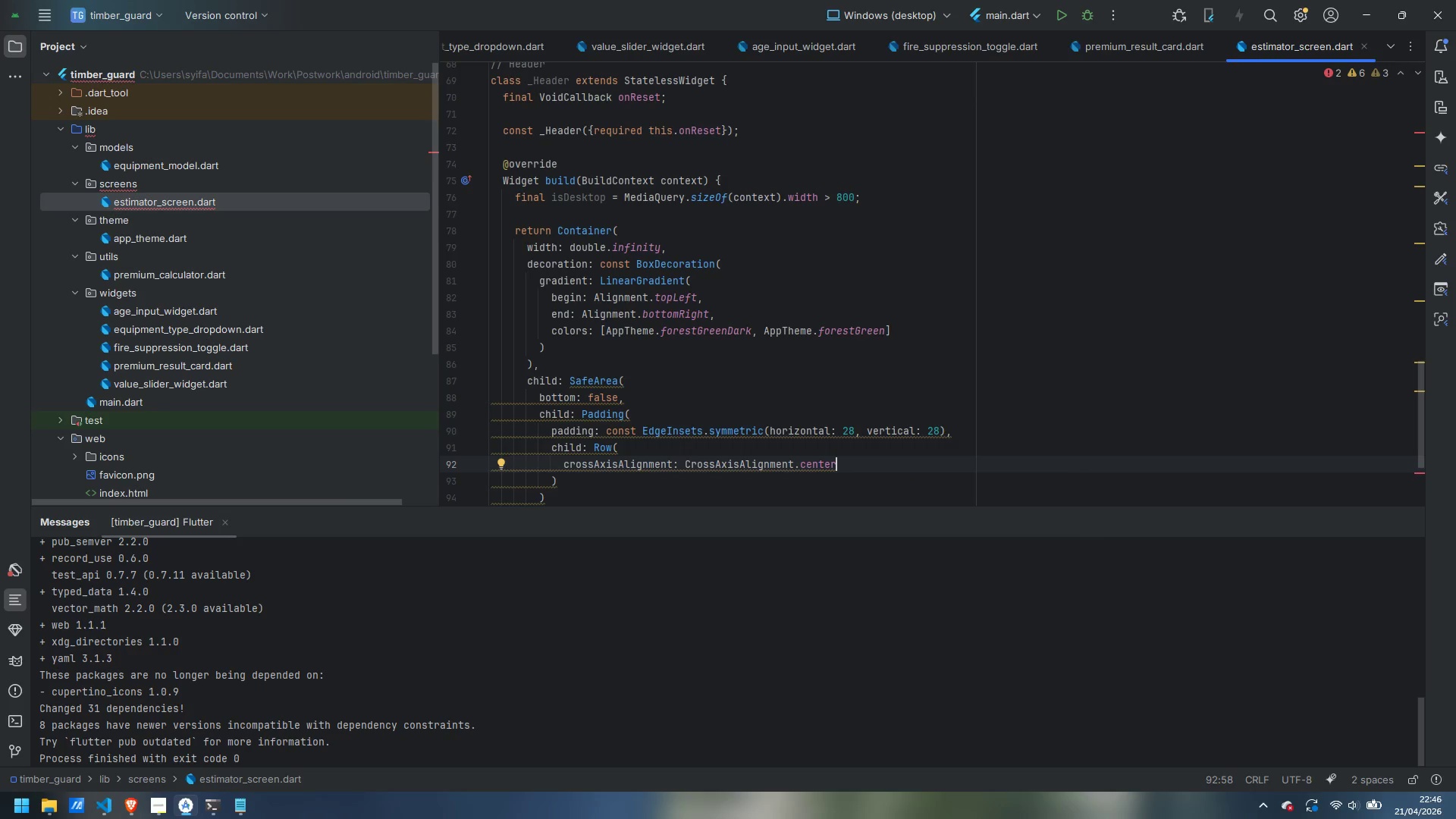 
key(Enter)
 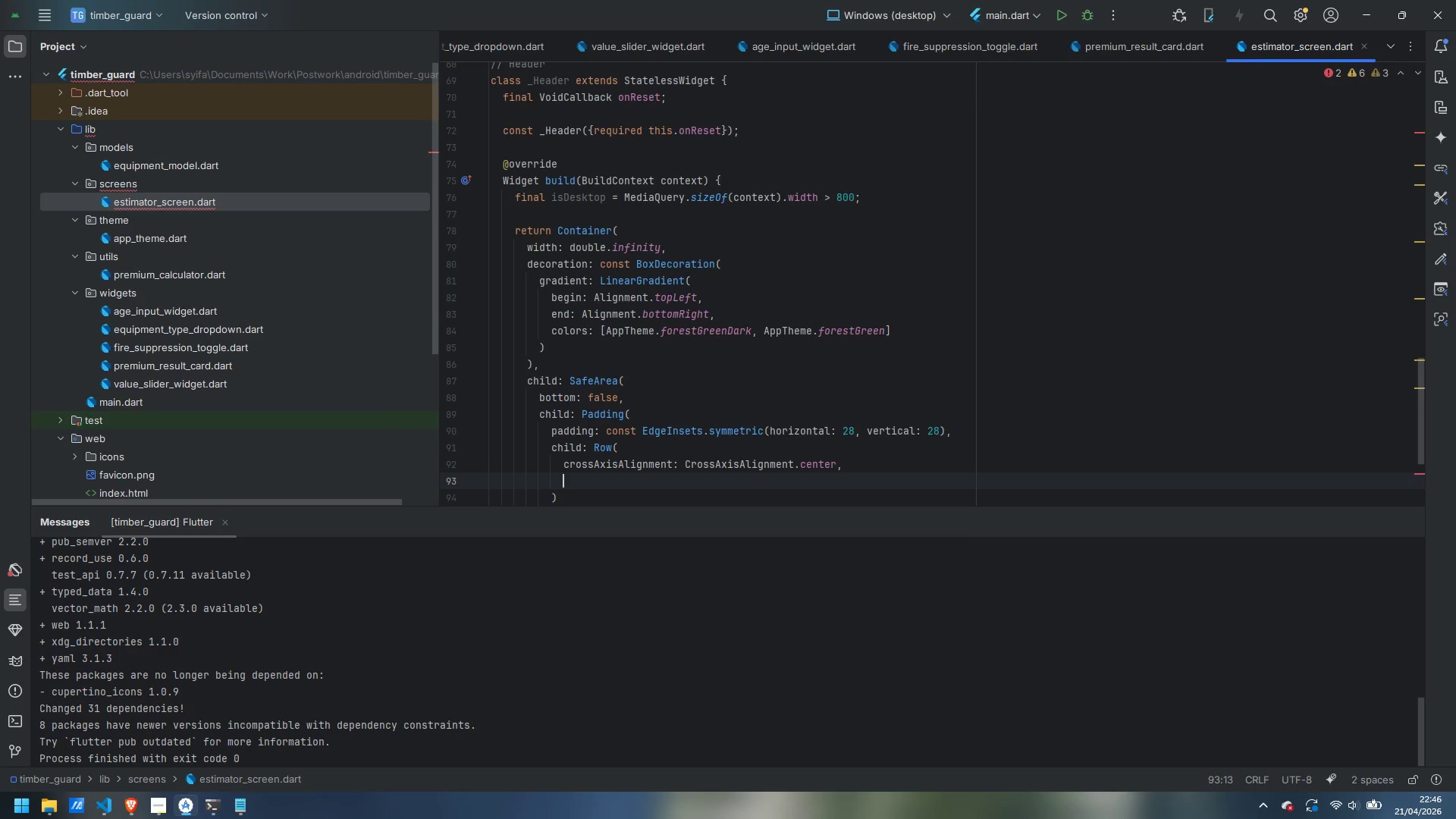 
type(chiu)
key(Backspace)
type(ldren: [)
 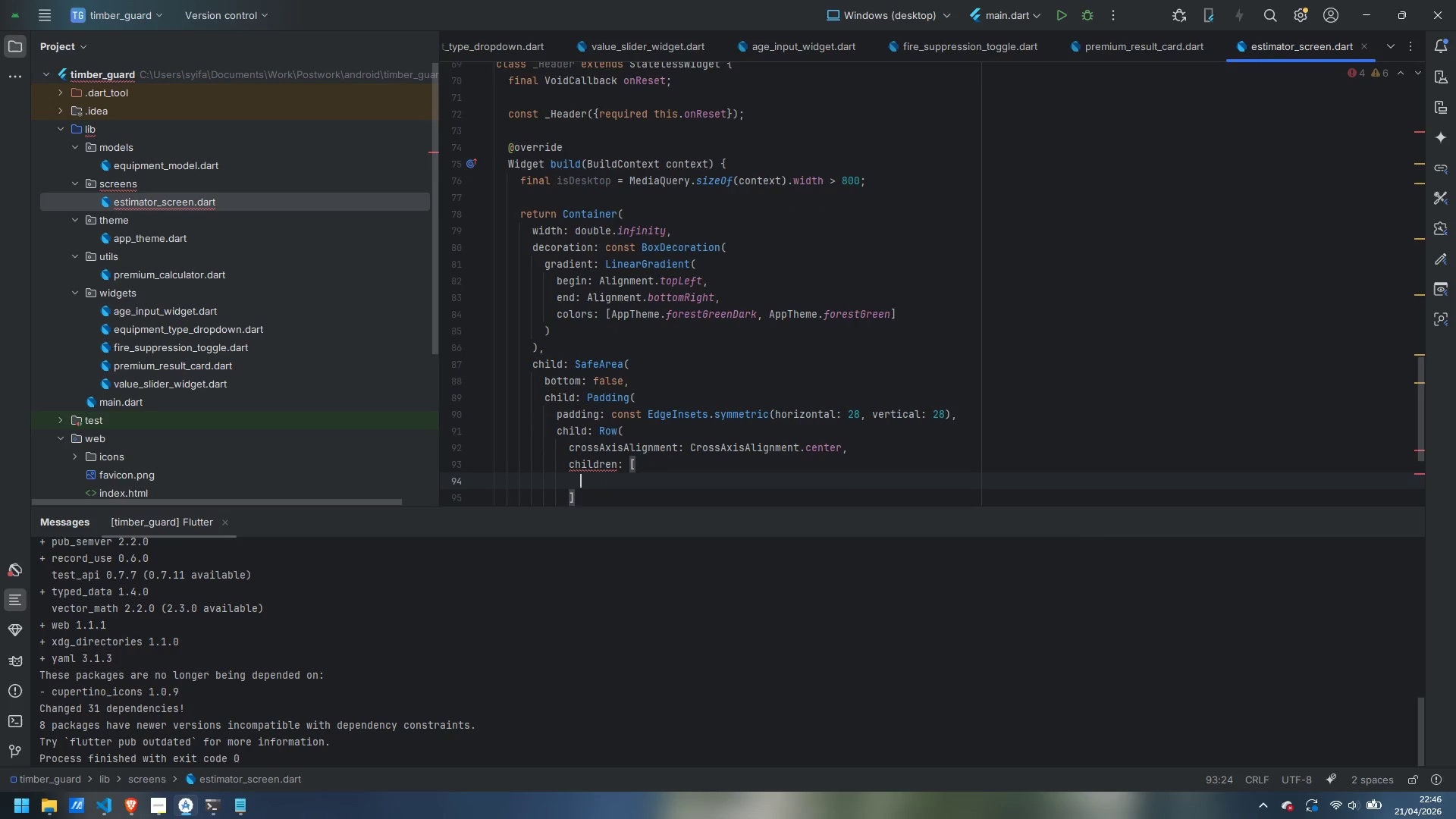 
key(Enter)
 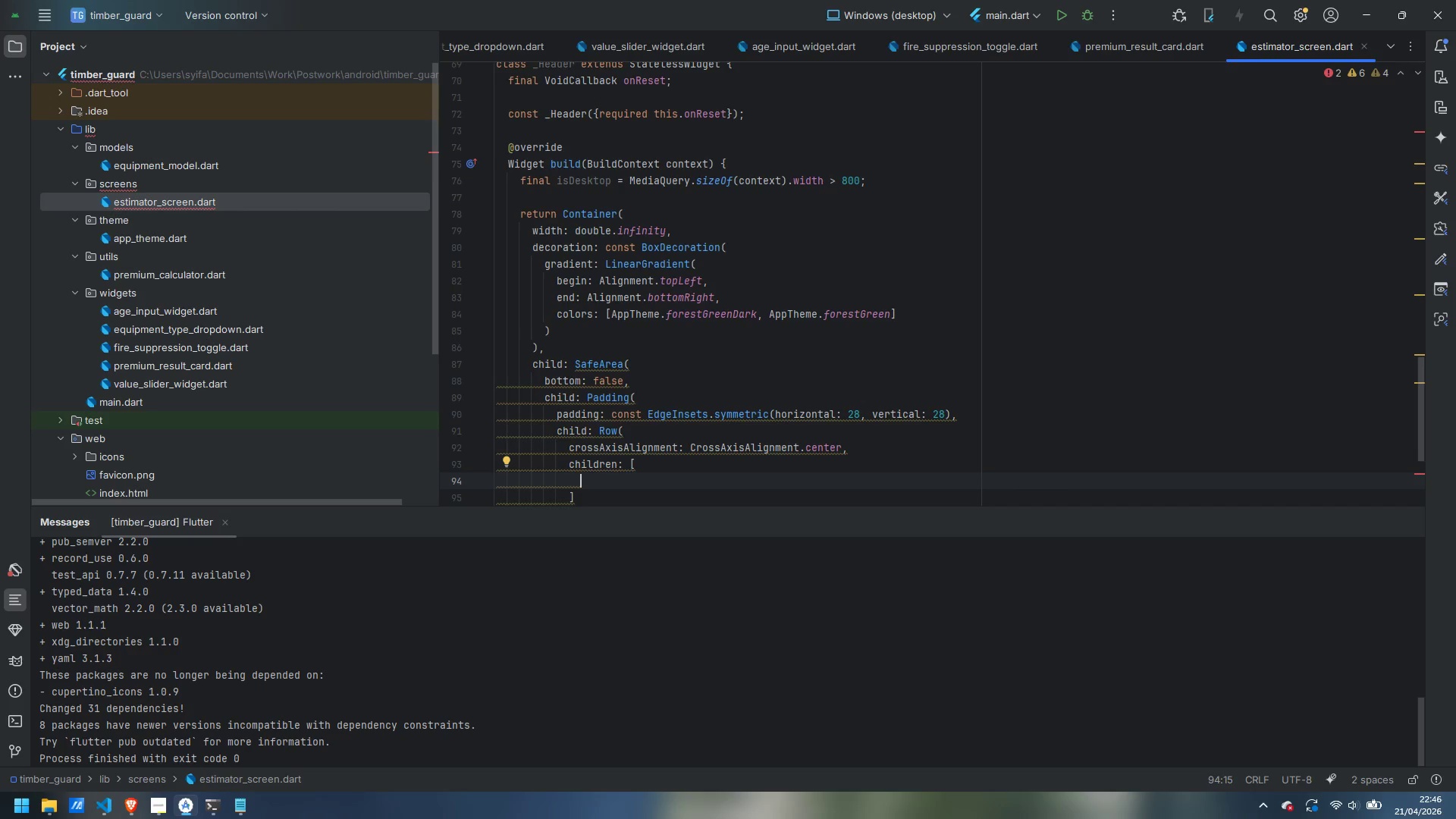 
type(// Branc)
key(Backspace)
type(d mark)
 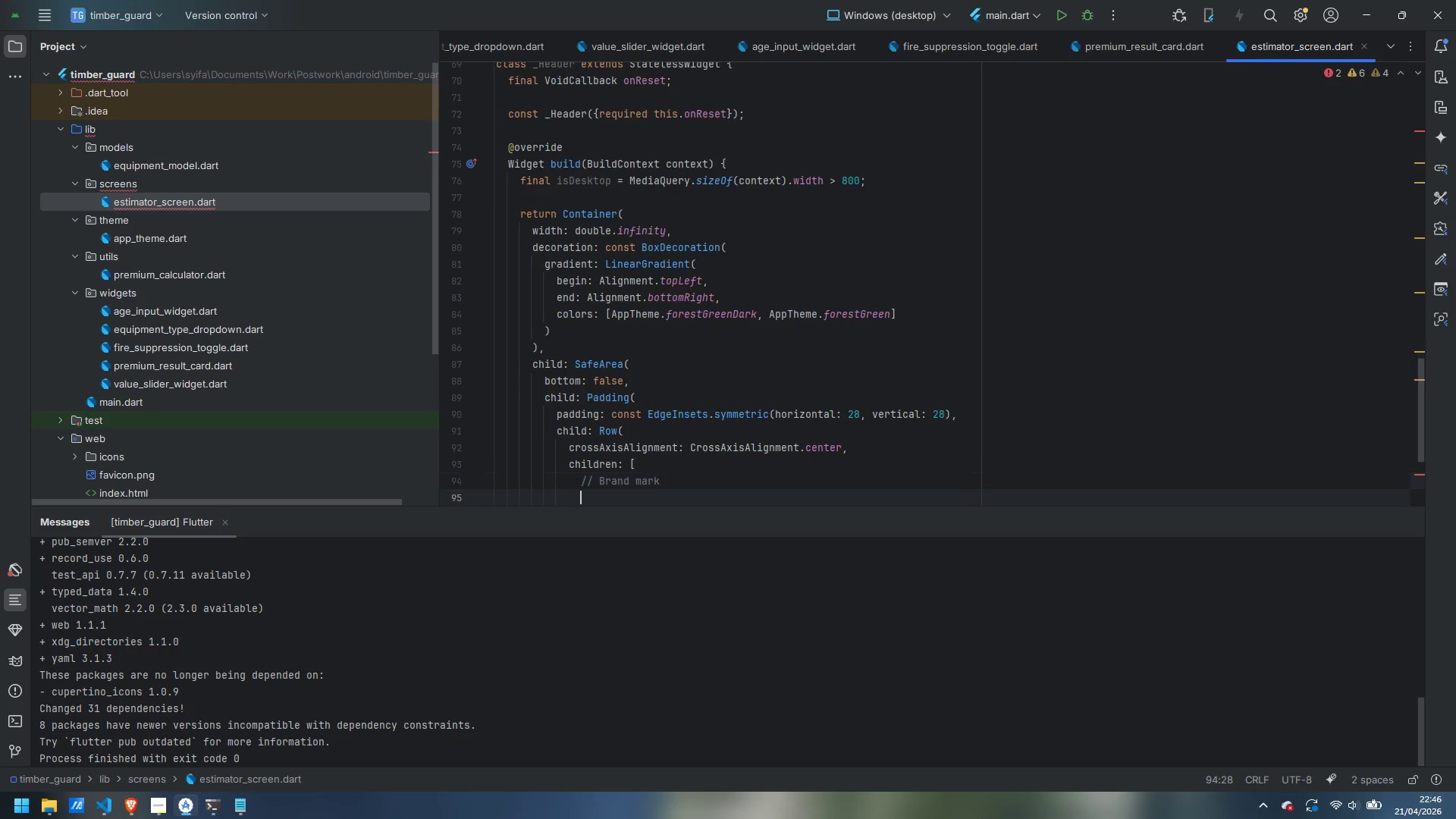 
key(Enter)
 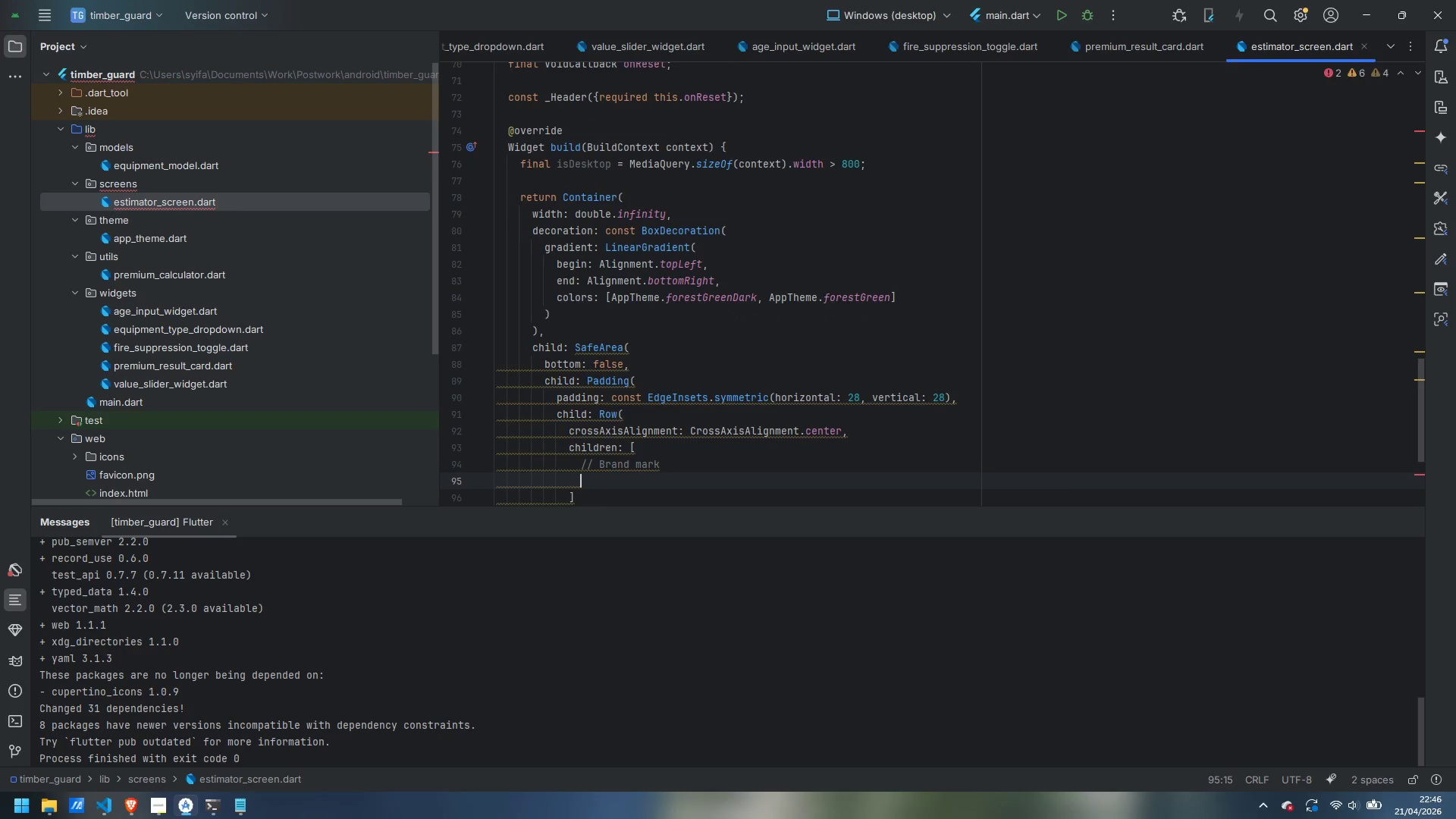 
type(Container()
 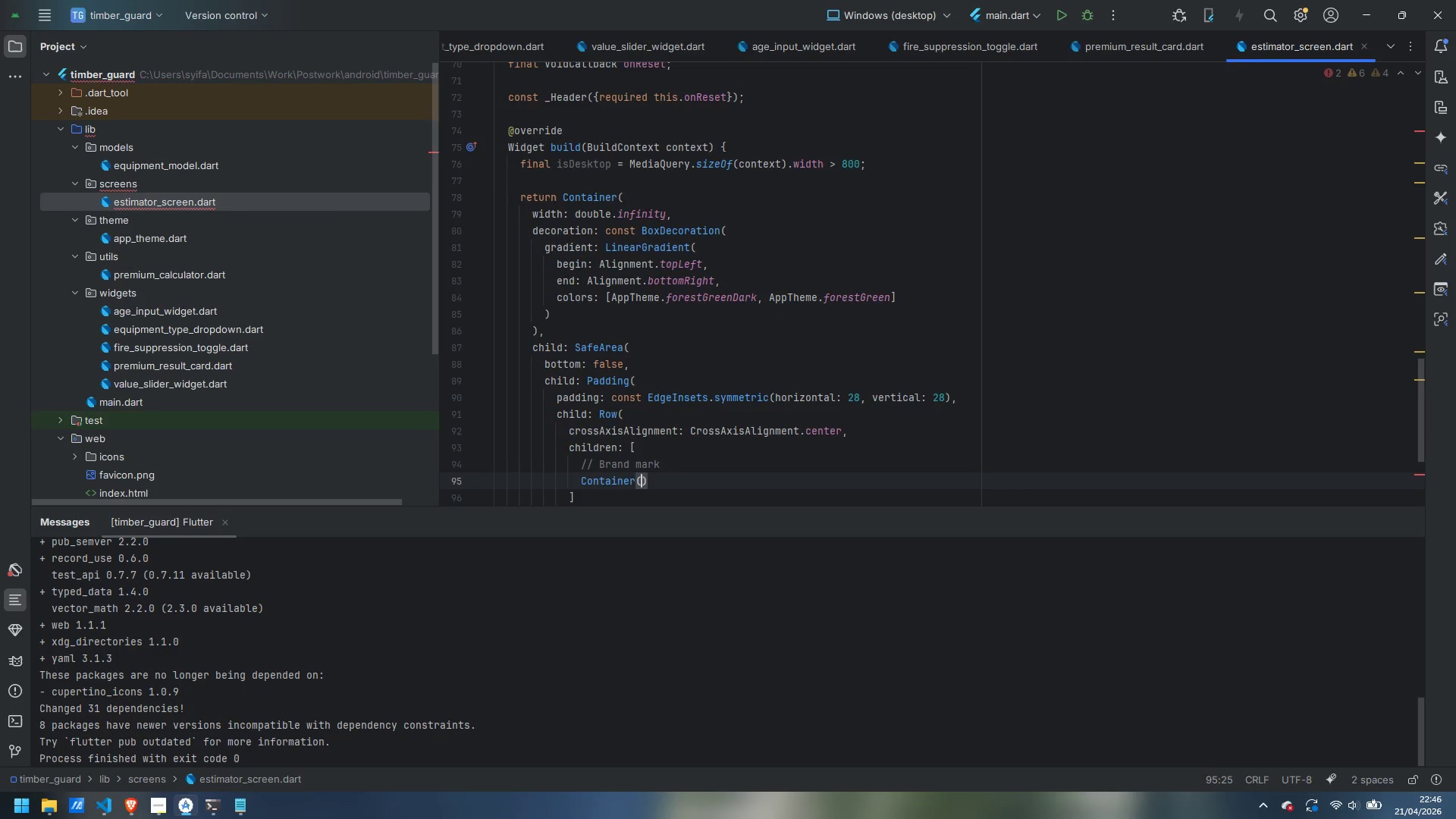 
key(Enter)
 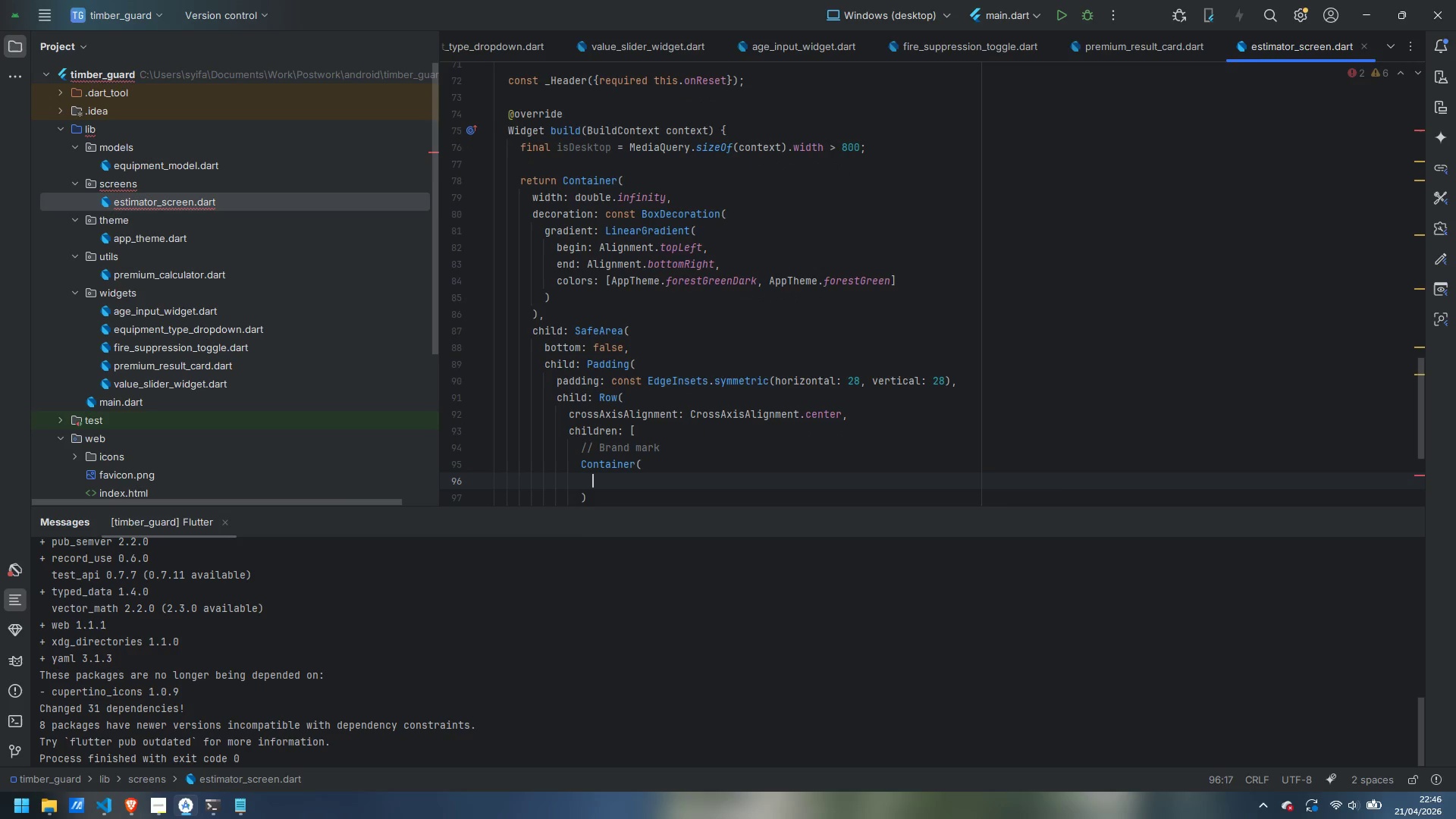 
type(padding: const EdgeInsets.all(12)
 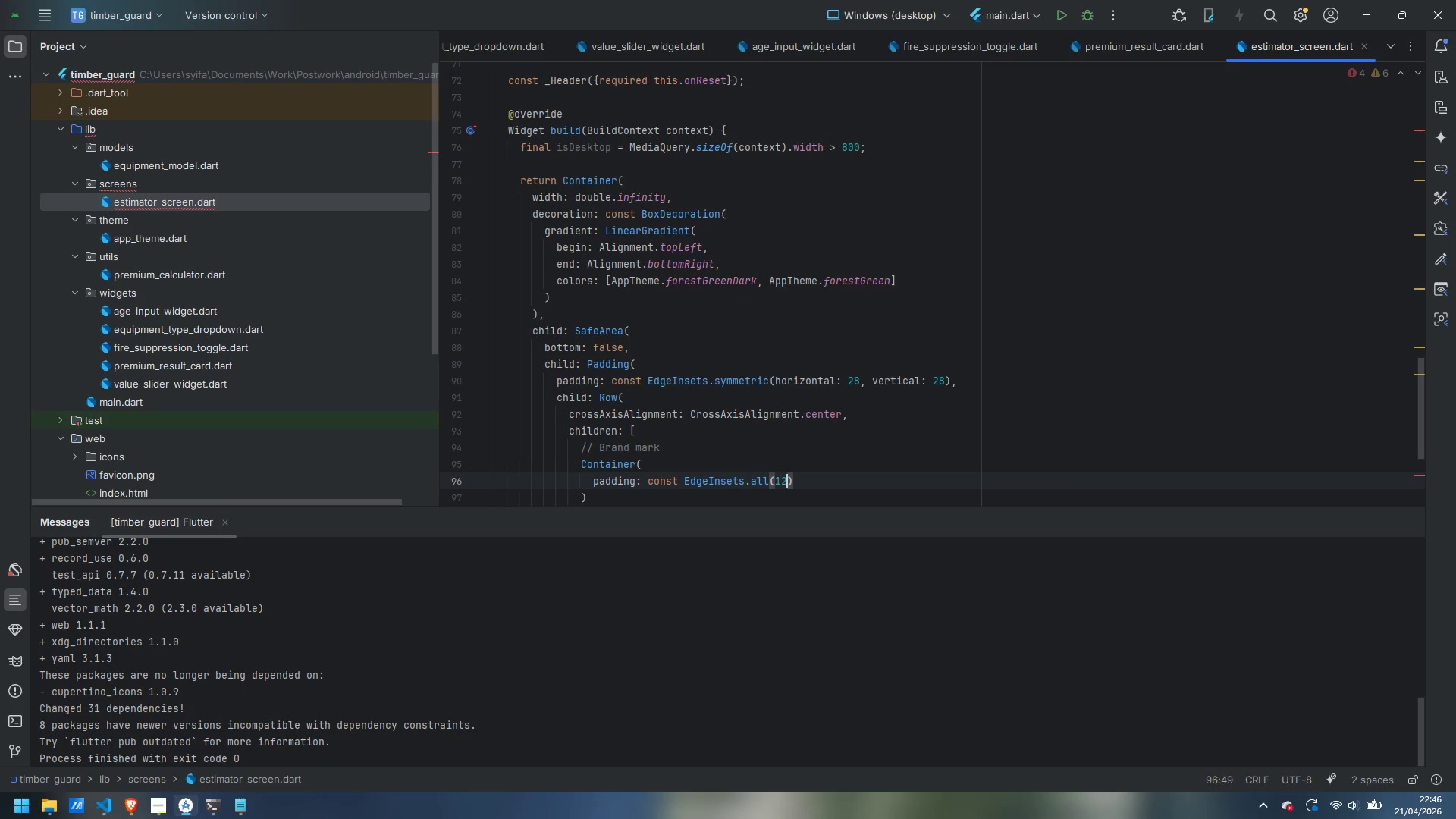 
wait(37.55)
 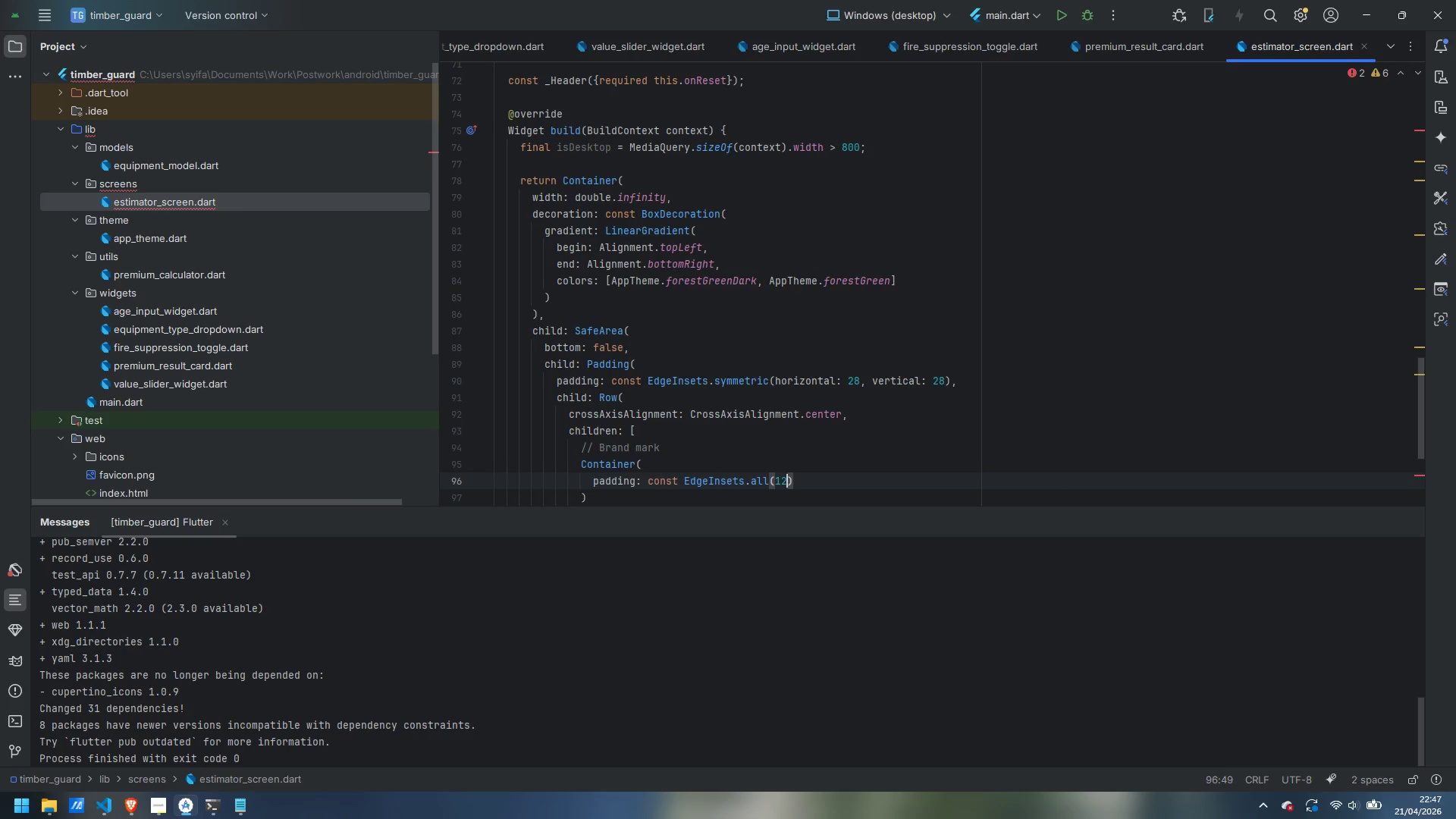 
left_click([162, 801])